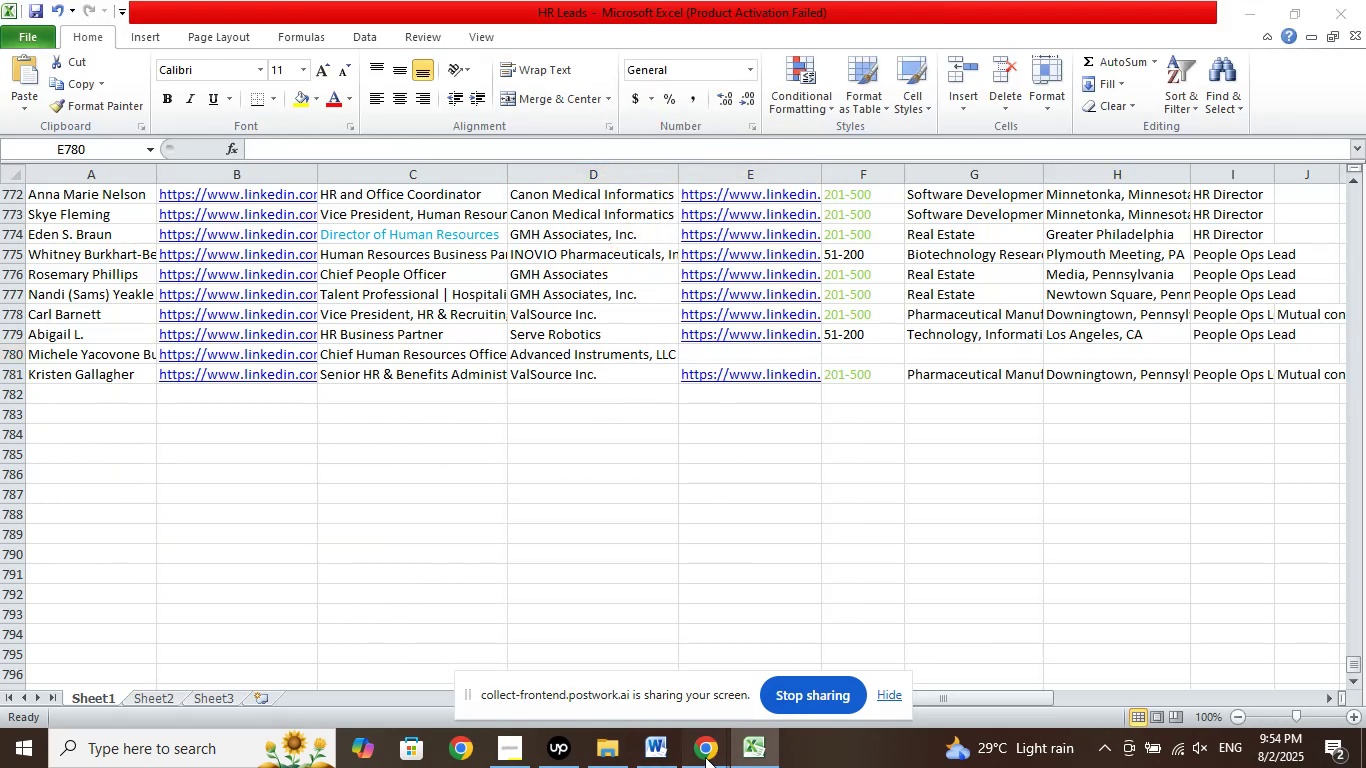 
double_click([596, 687])
 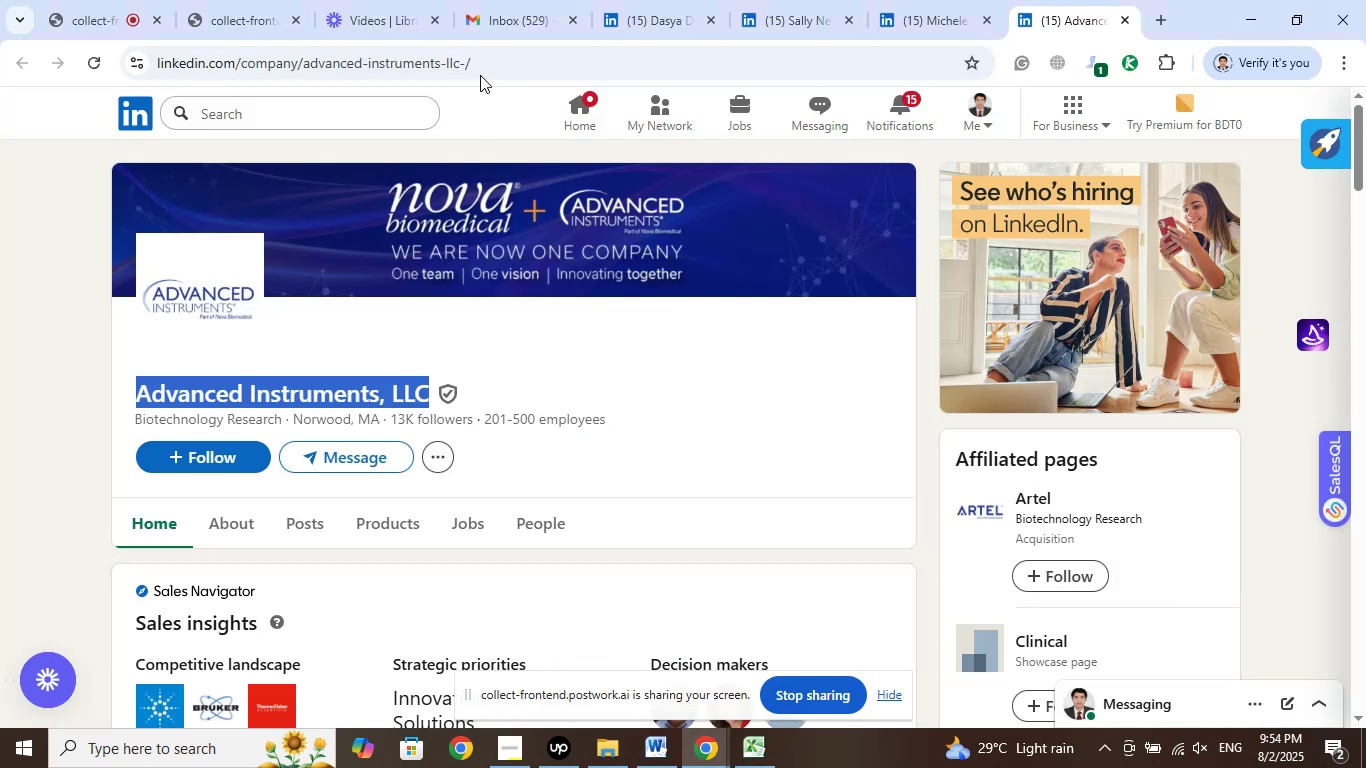 
left_click([485, 64])
 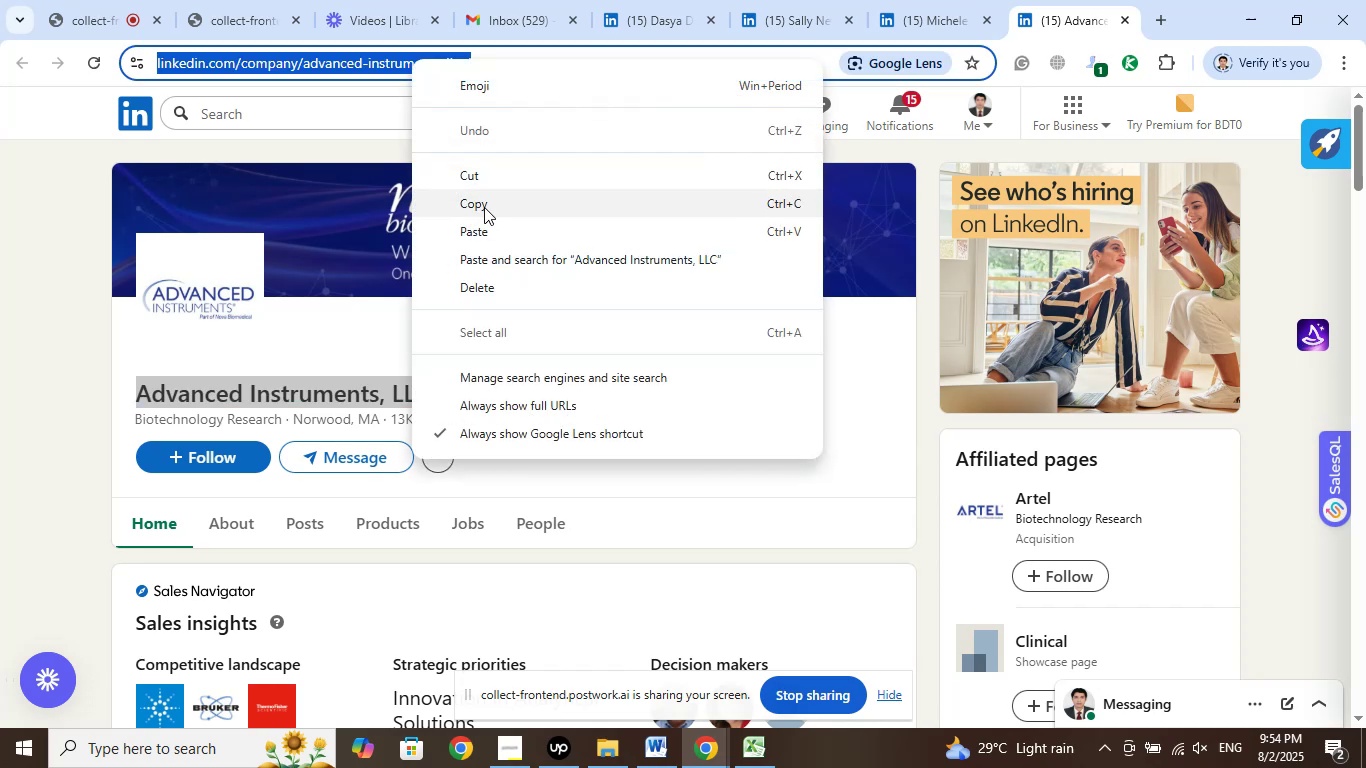 
left_click([487, 207])
 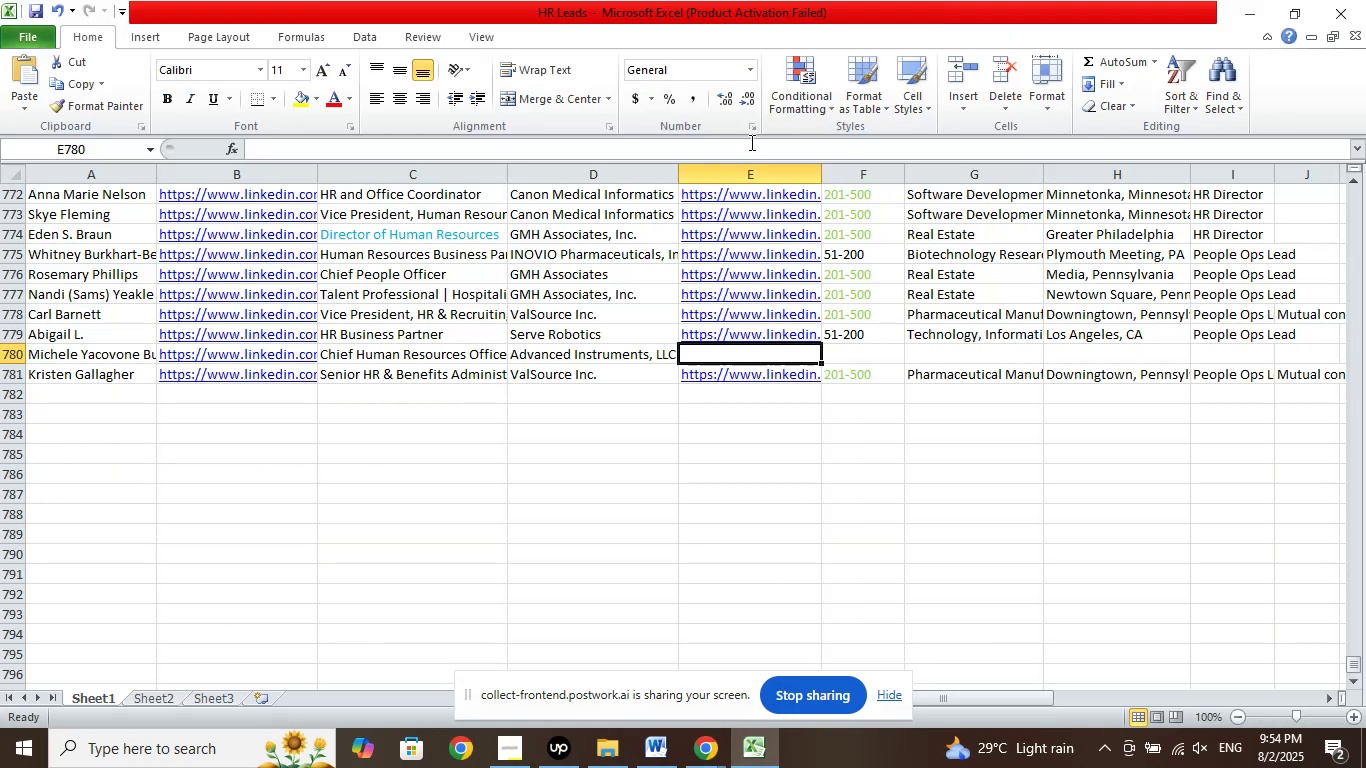 
left_click([752, 151])
 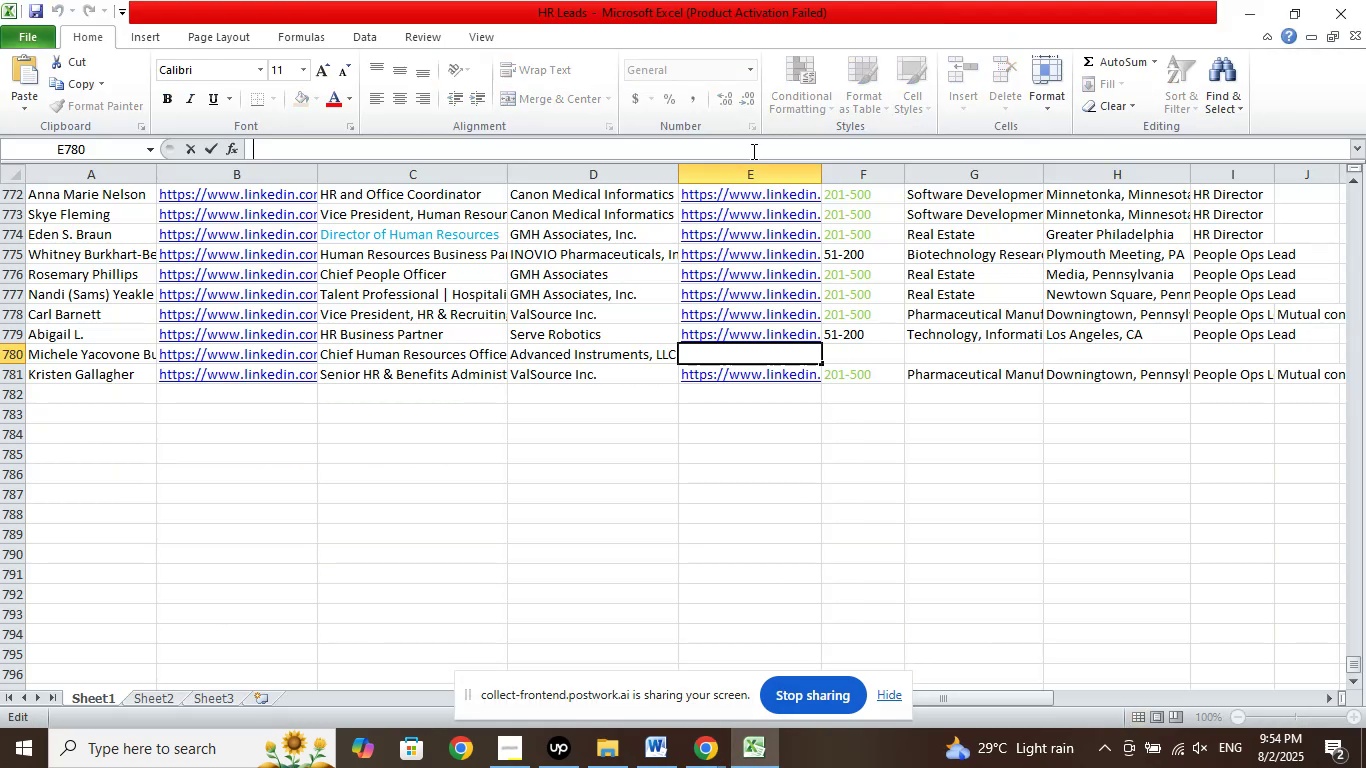 
right_click([752, 151])
 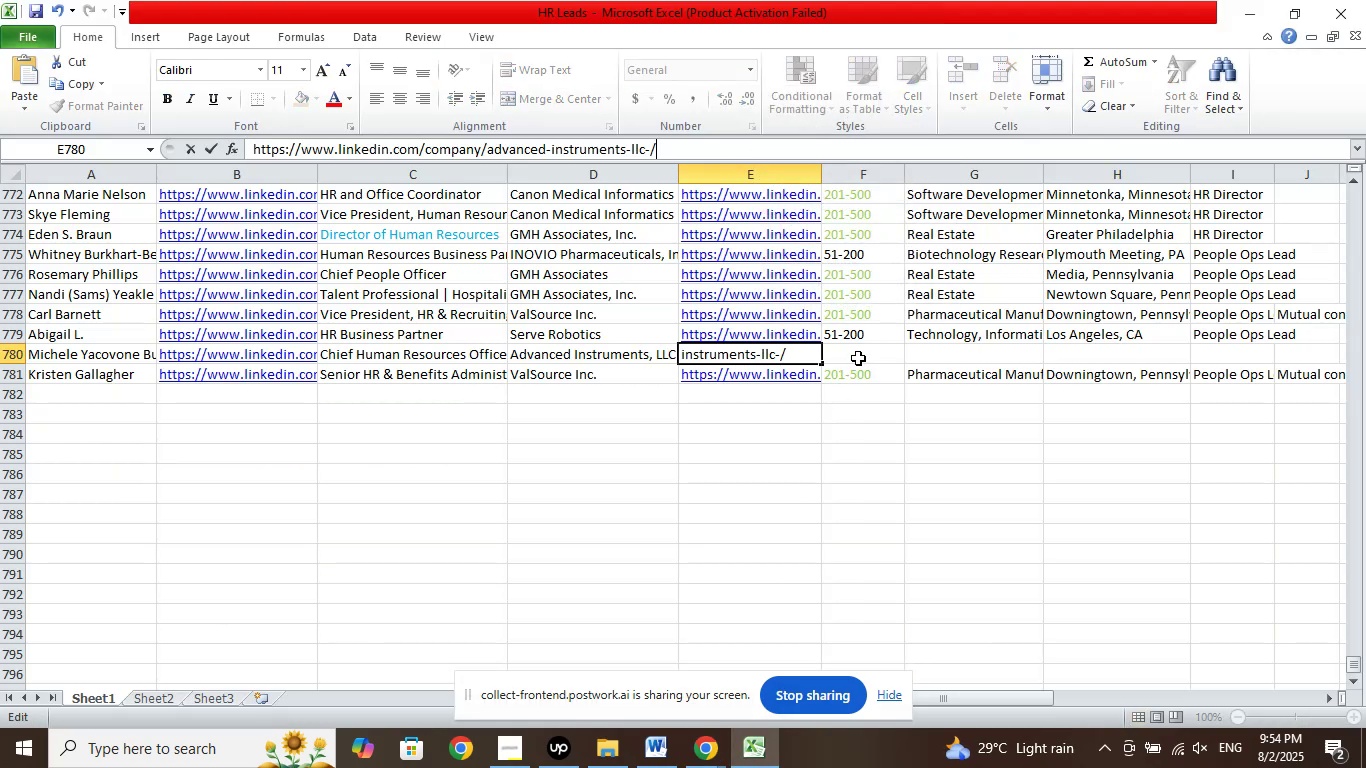 
left_click([858, 352])
 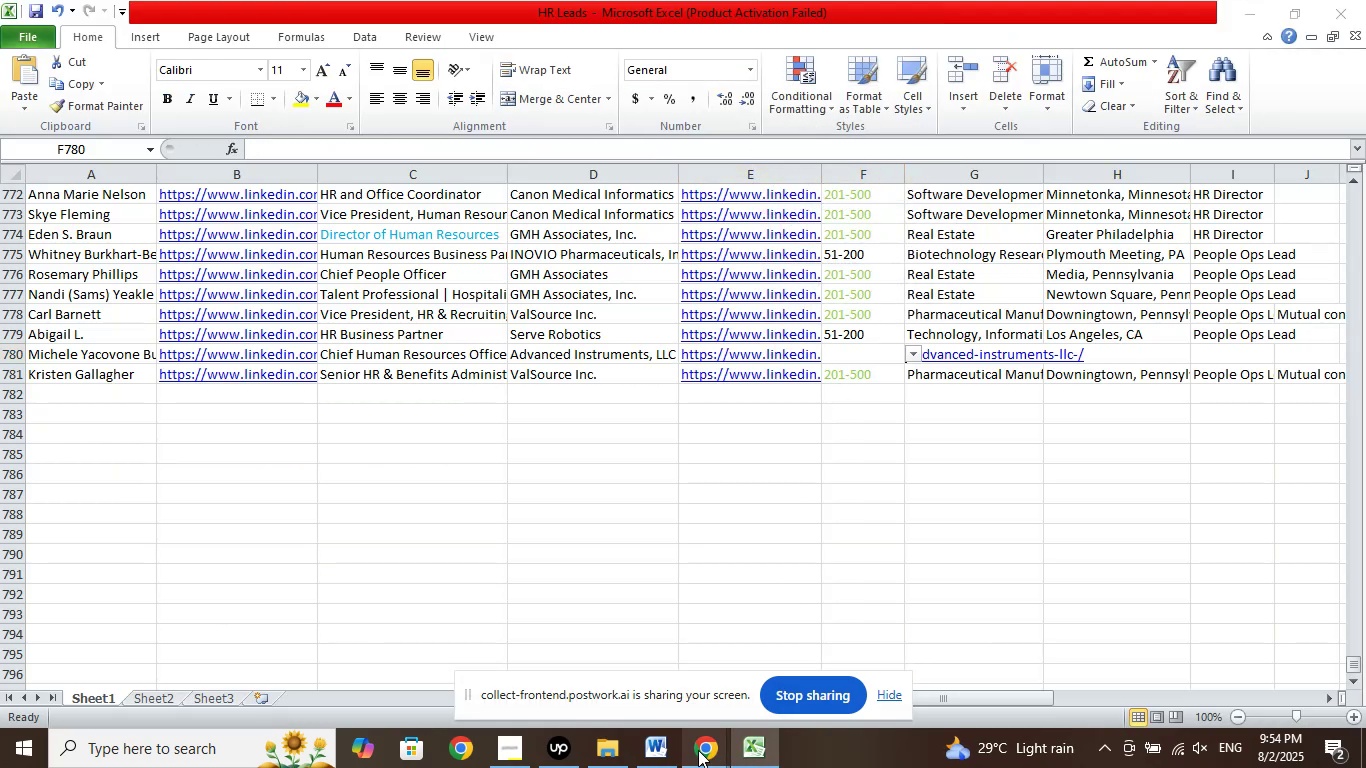 
double_click([632, 665])
 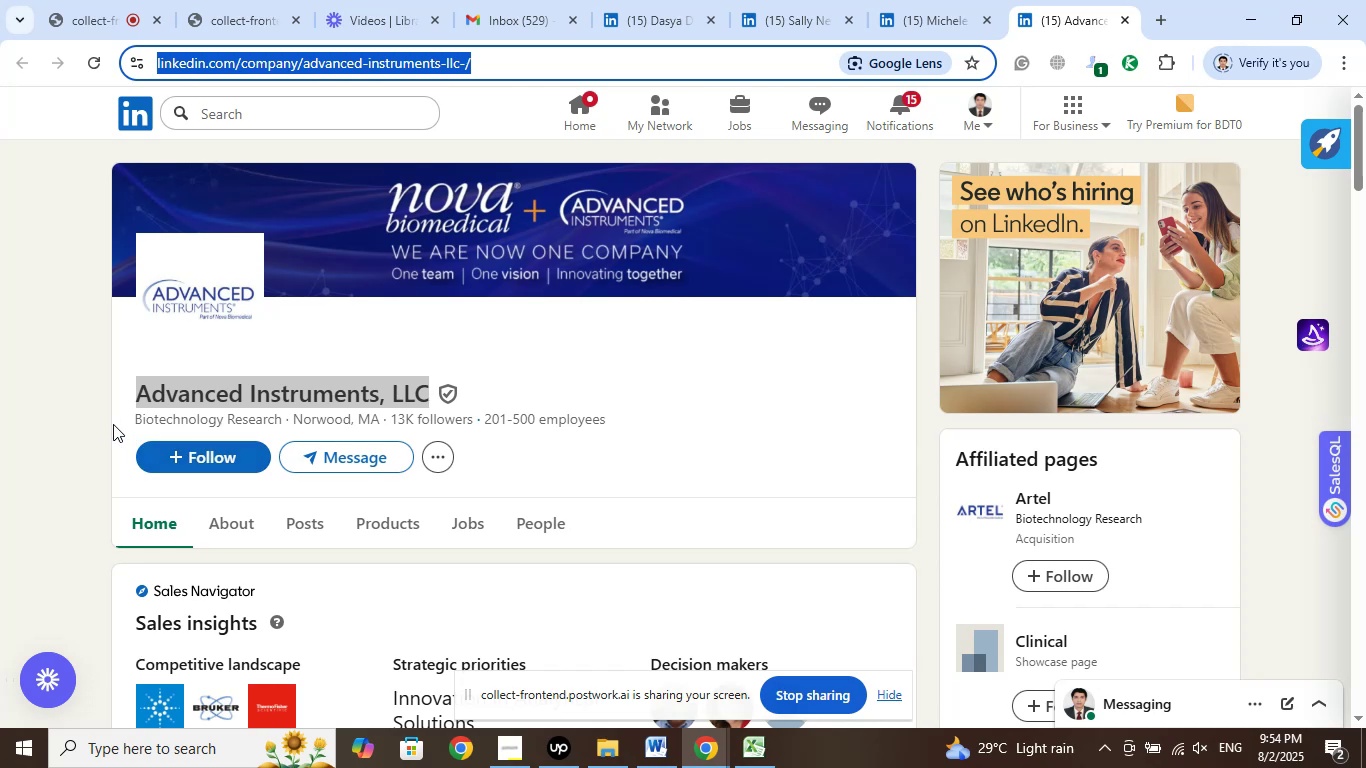 
left_click_drag(start_coordinate=[117, 419], to_coordinate=[284, 424])
 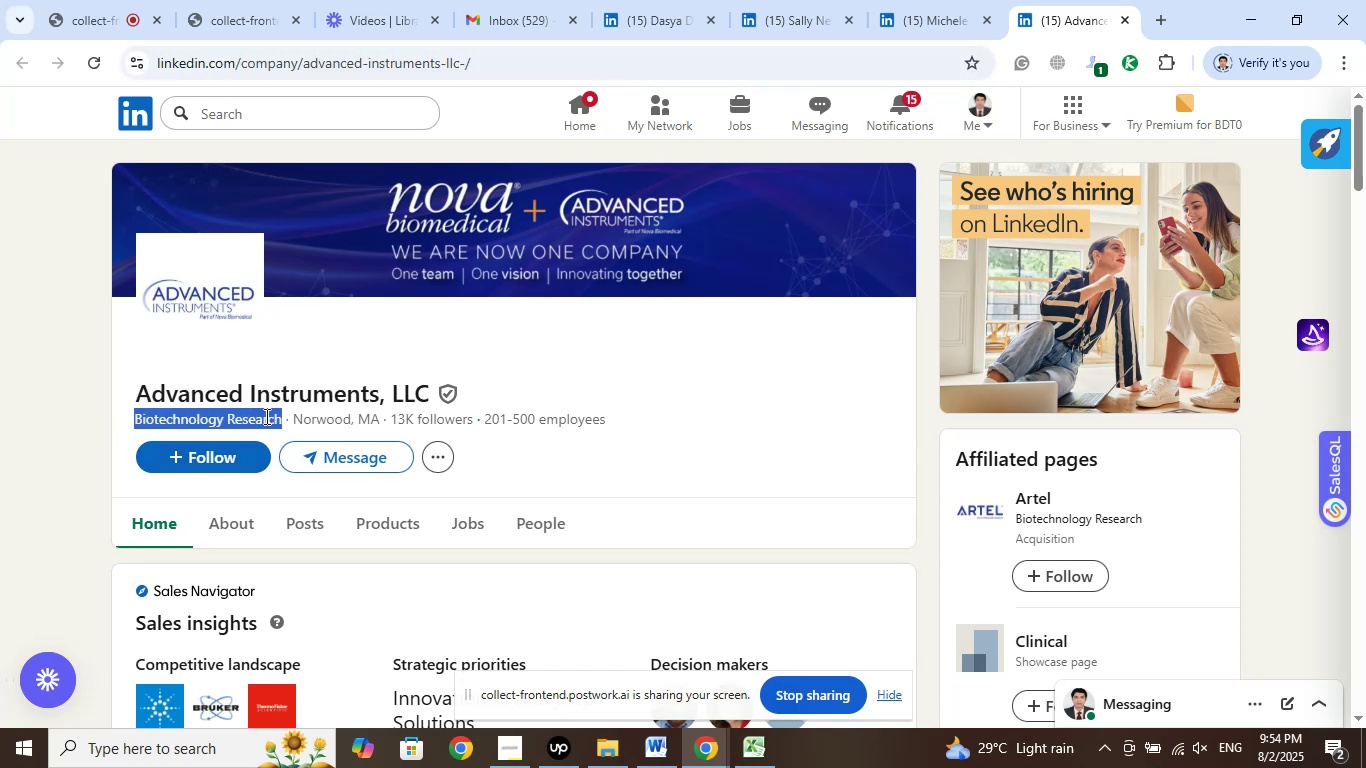 
right_click([264, 415])
 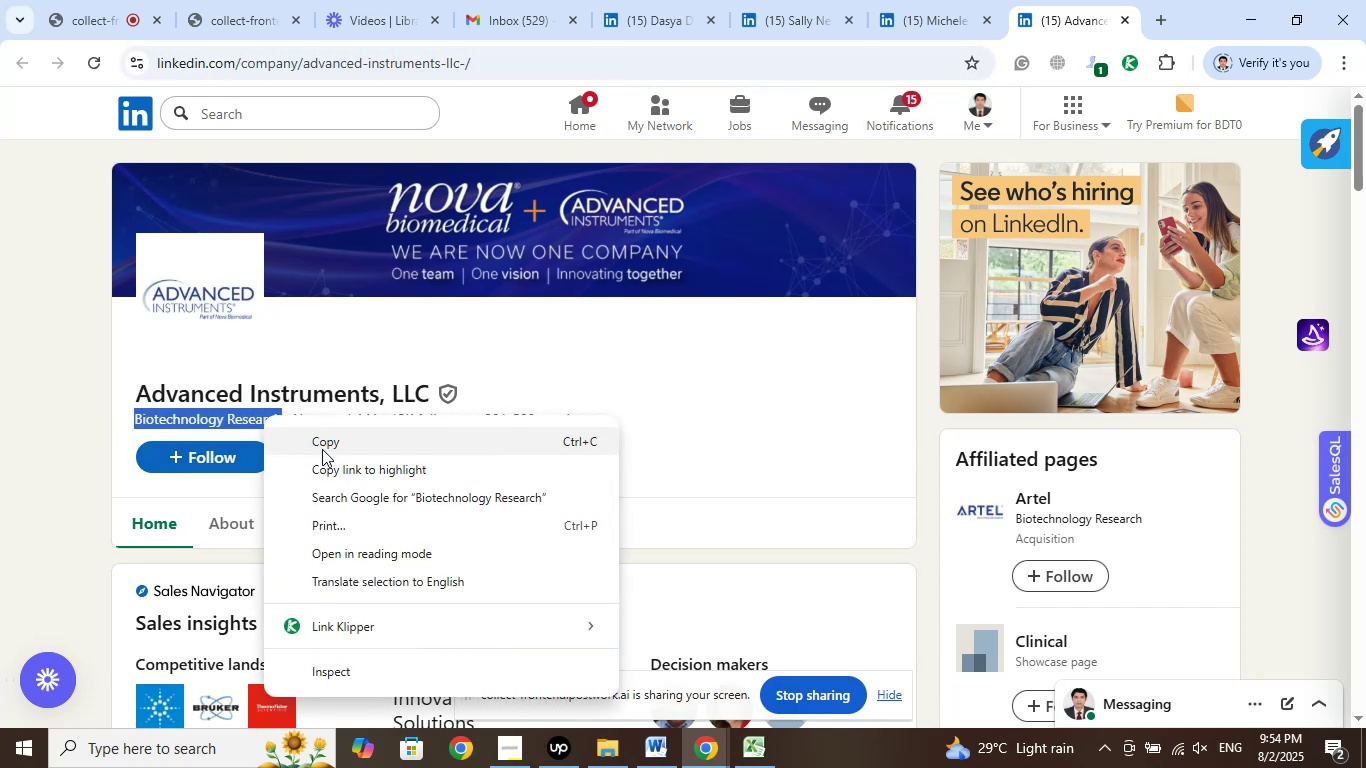 
left_click([327, 449])
 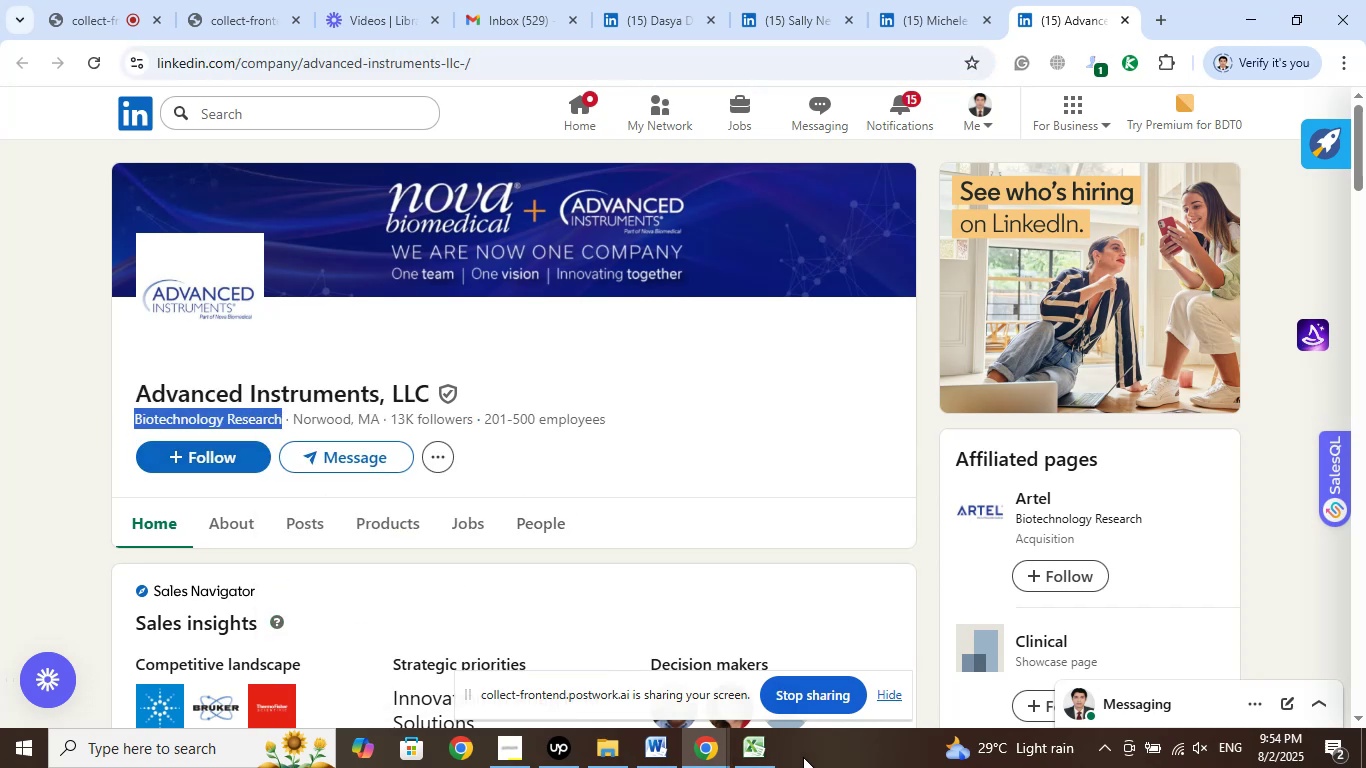 
left_click([755, 757])
 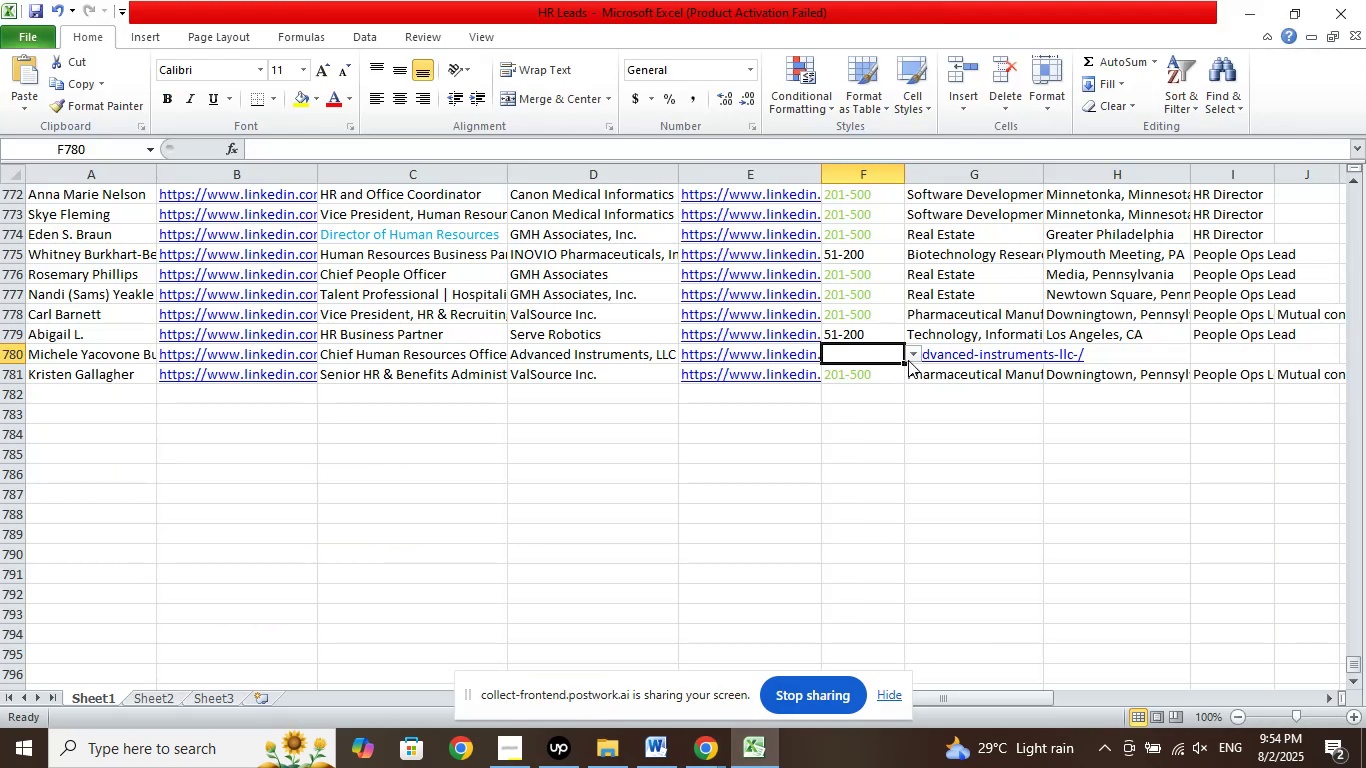 
left_click([915, 351])
 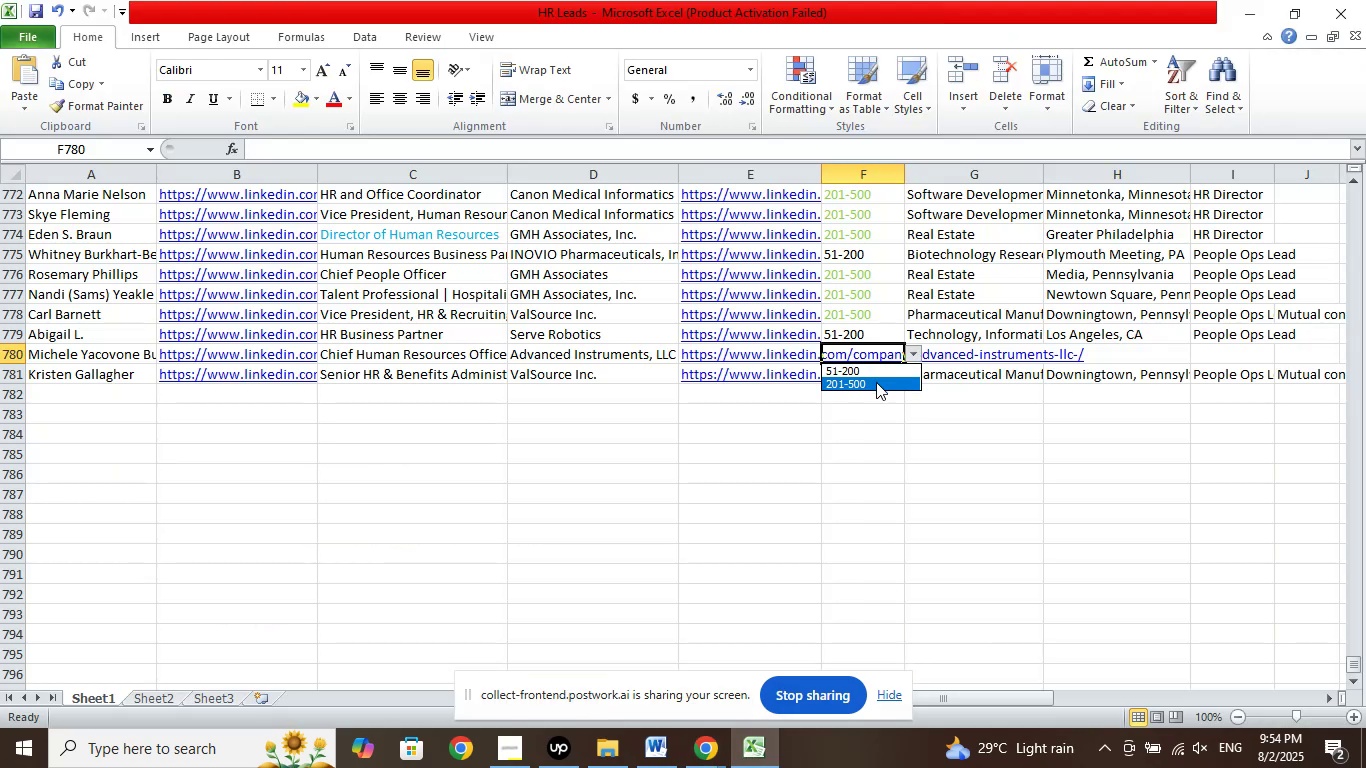 
left_click([876, 382])
 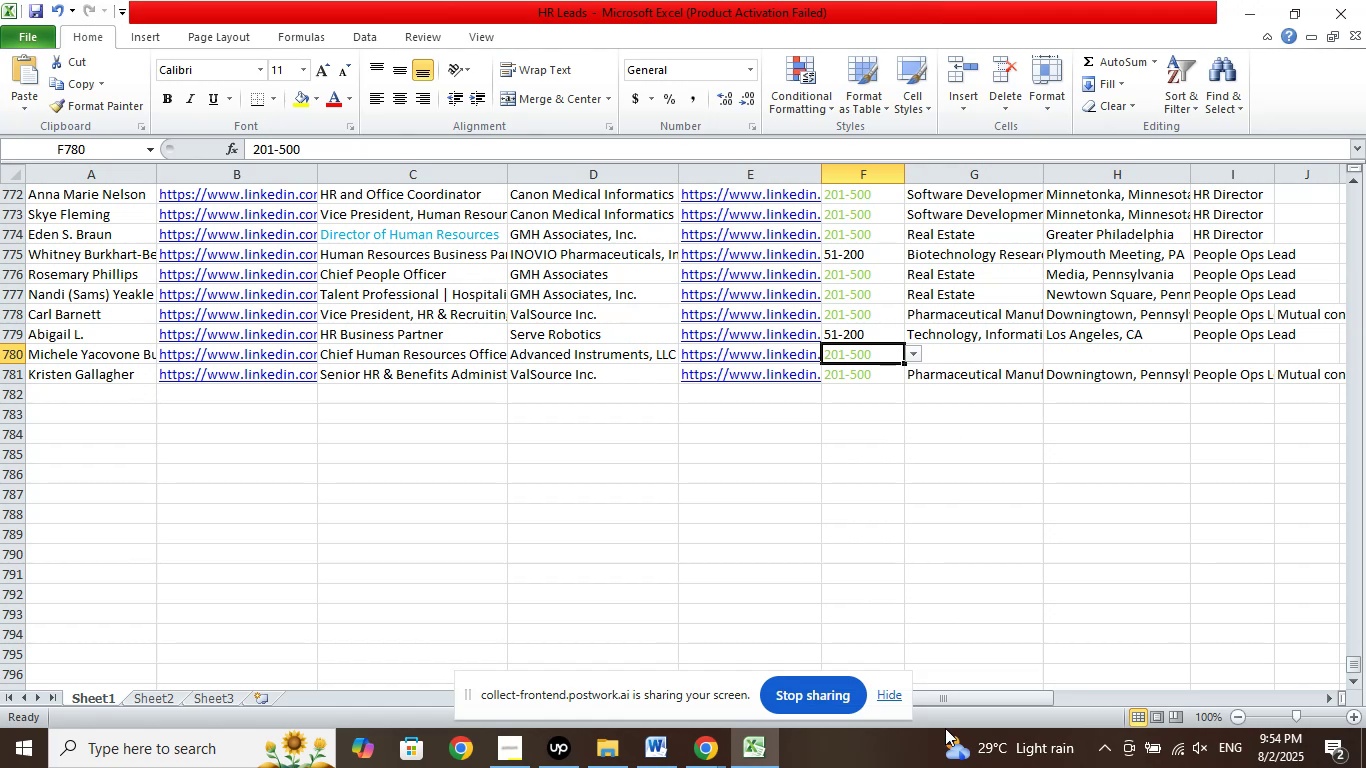 
left_click_drag(start_coordinate=[944, 695], to_coordinate=[1261, 640])
 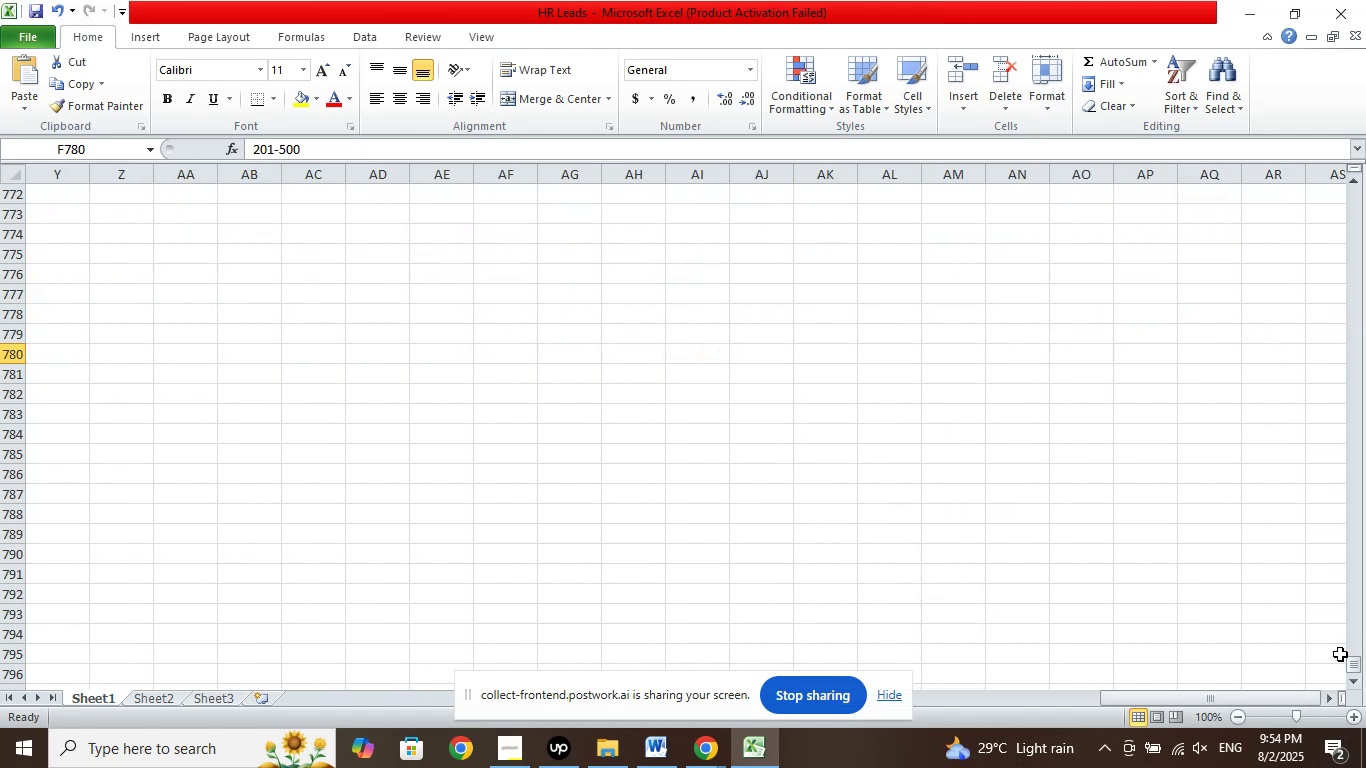 
left_click_drag(start_coordinate=[1355, 661], to_coordinate=[1365, 615])
 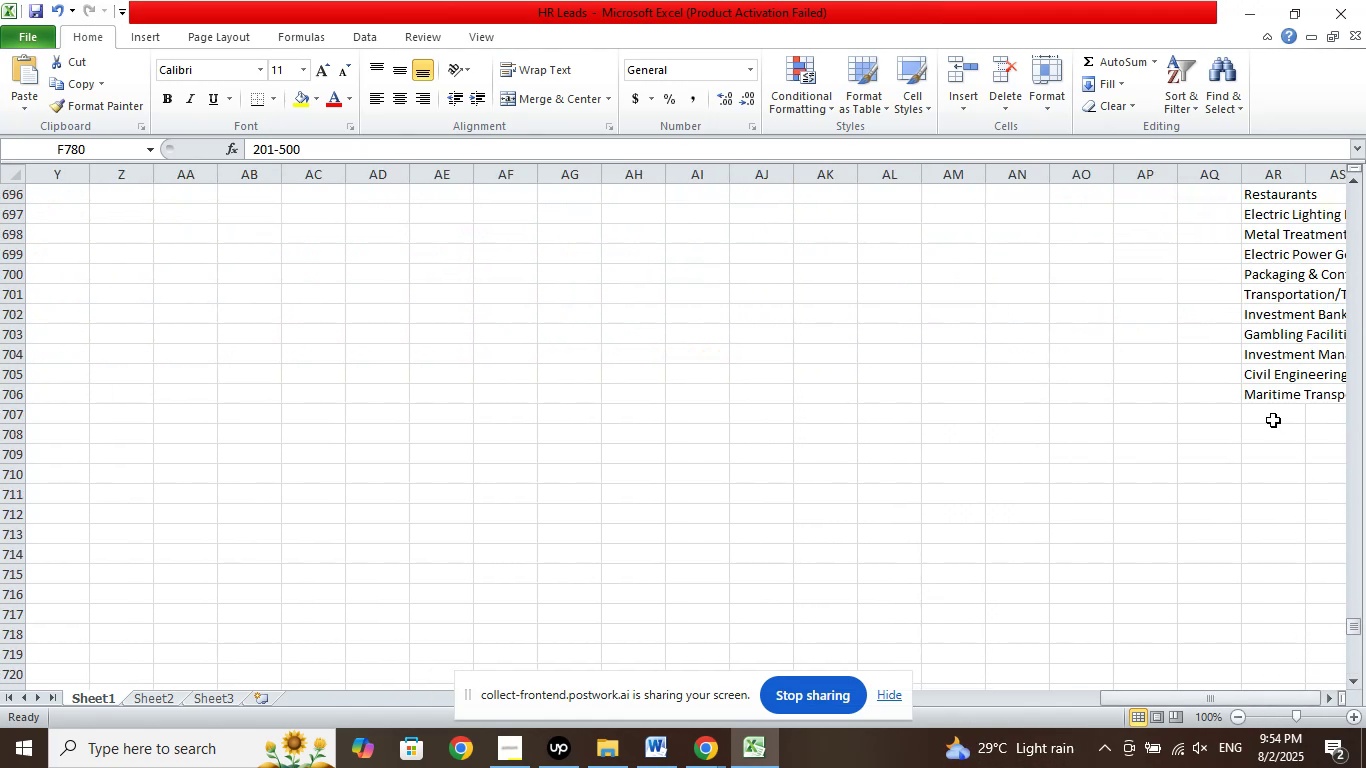 
left_click([1271, 416])
 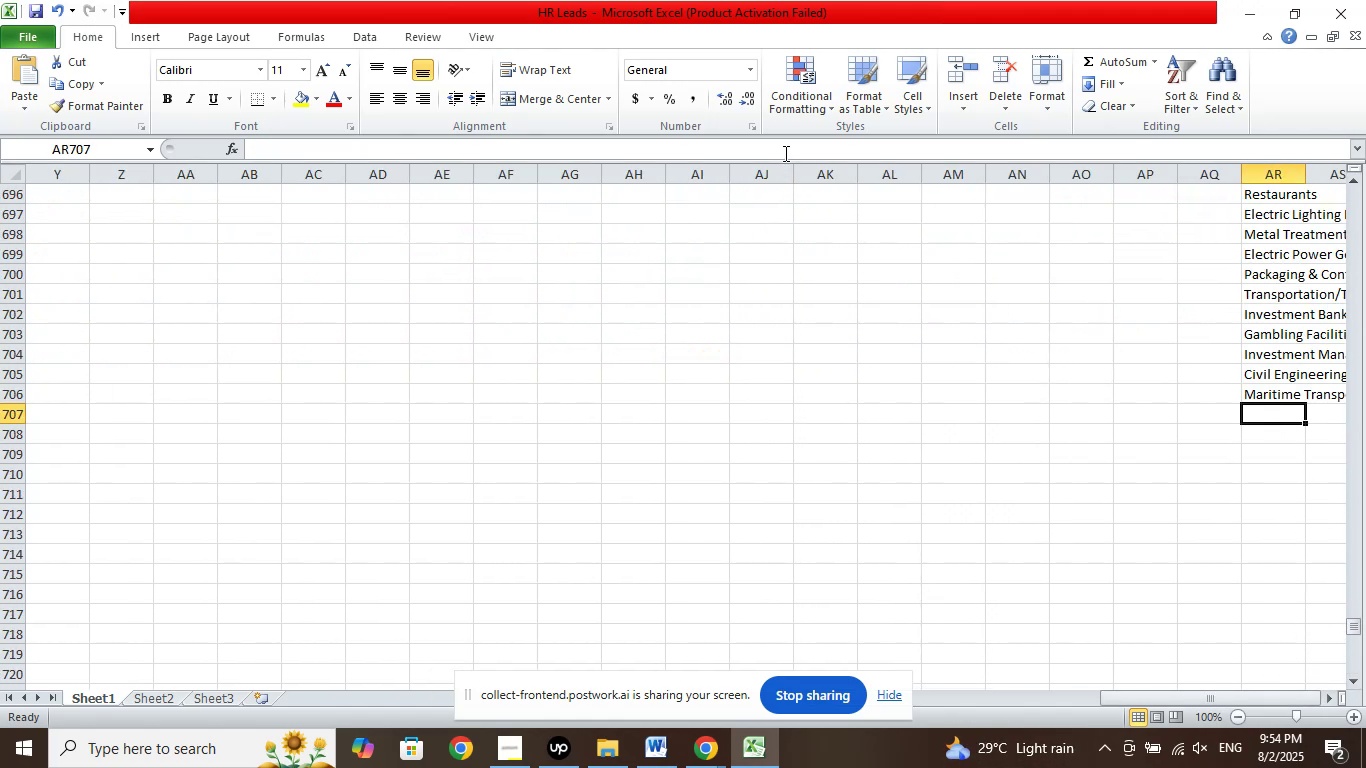 
left_click([784, 146])
 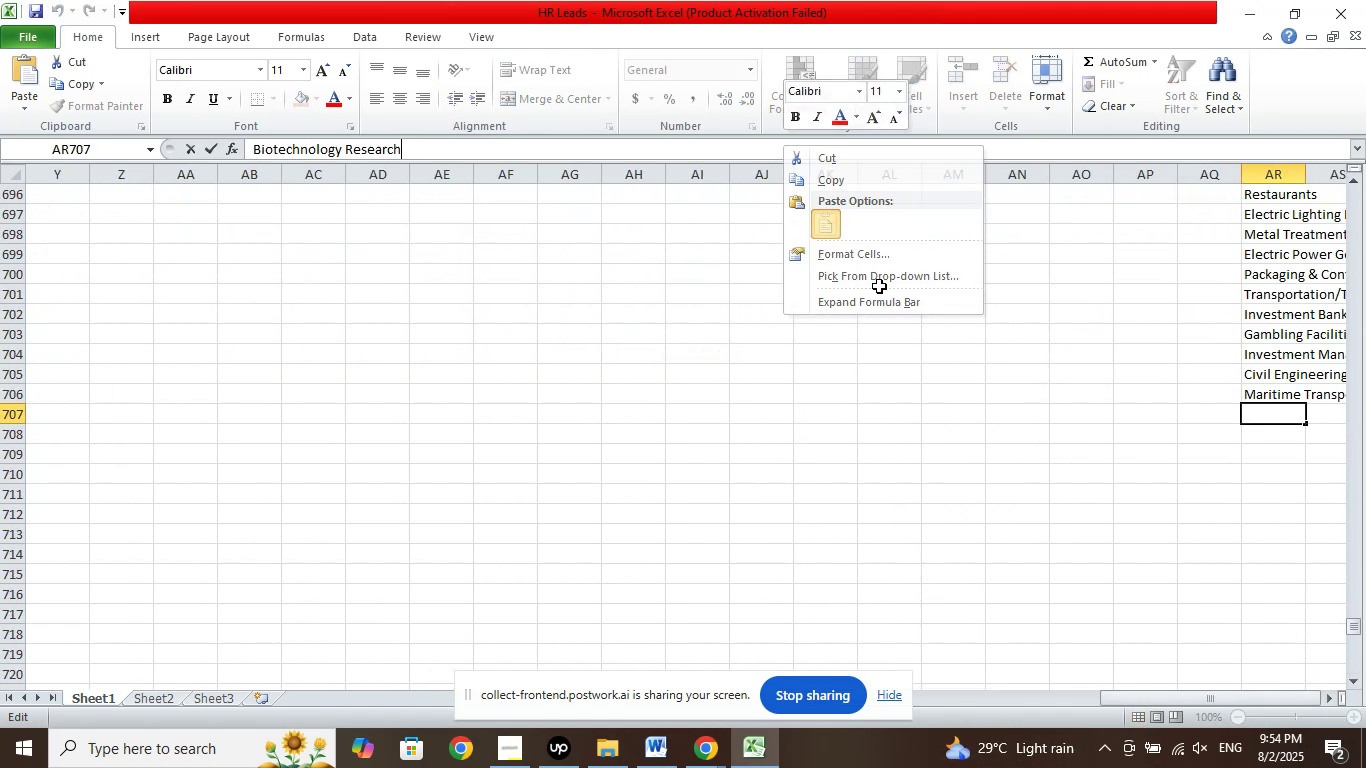 
double_click([1084, 488])
 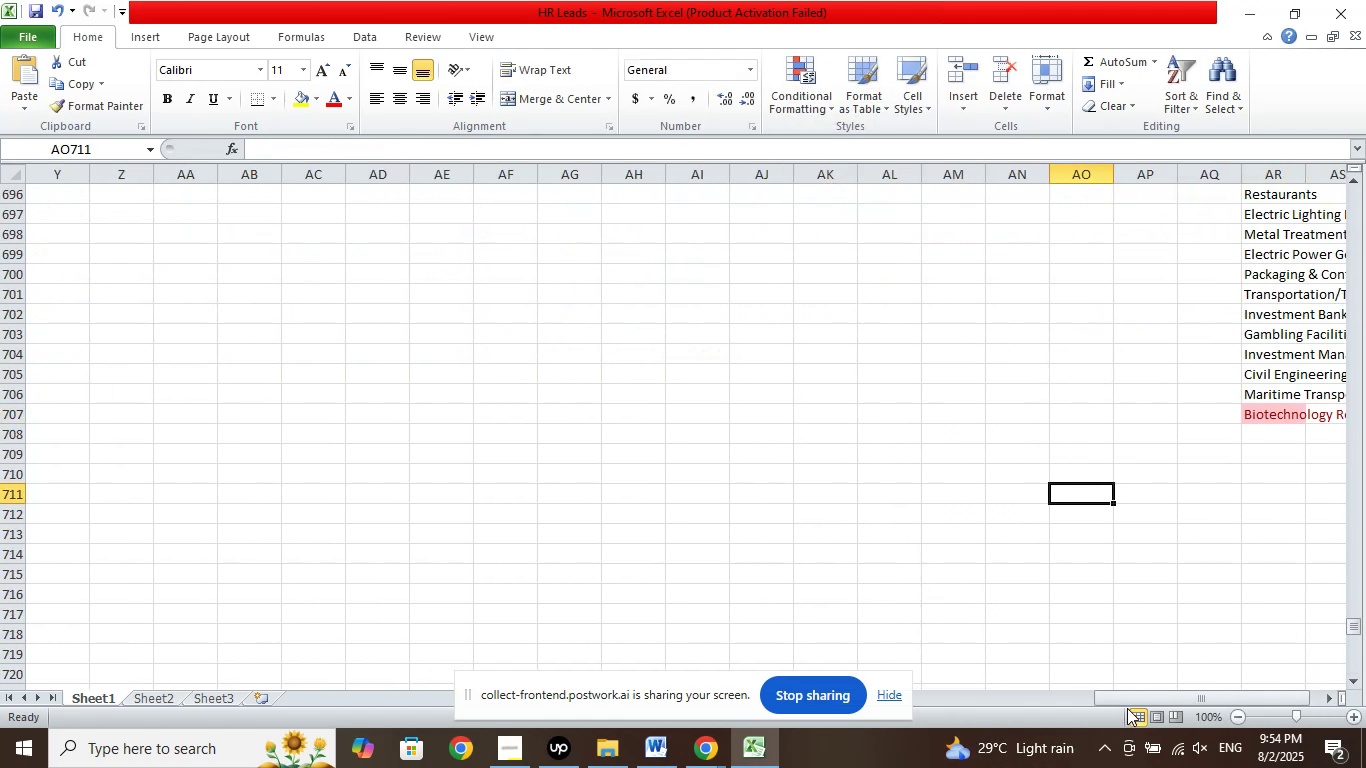 
scroll: coordinate [1214, 514], scroll_direction: up, amount: 37.0
 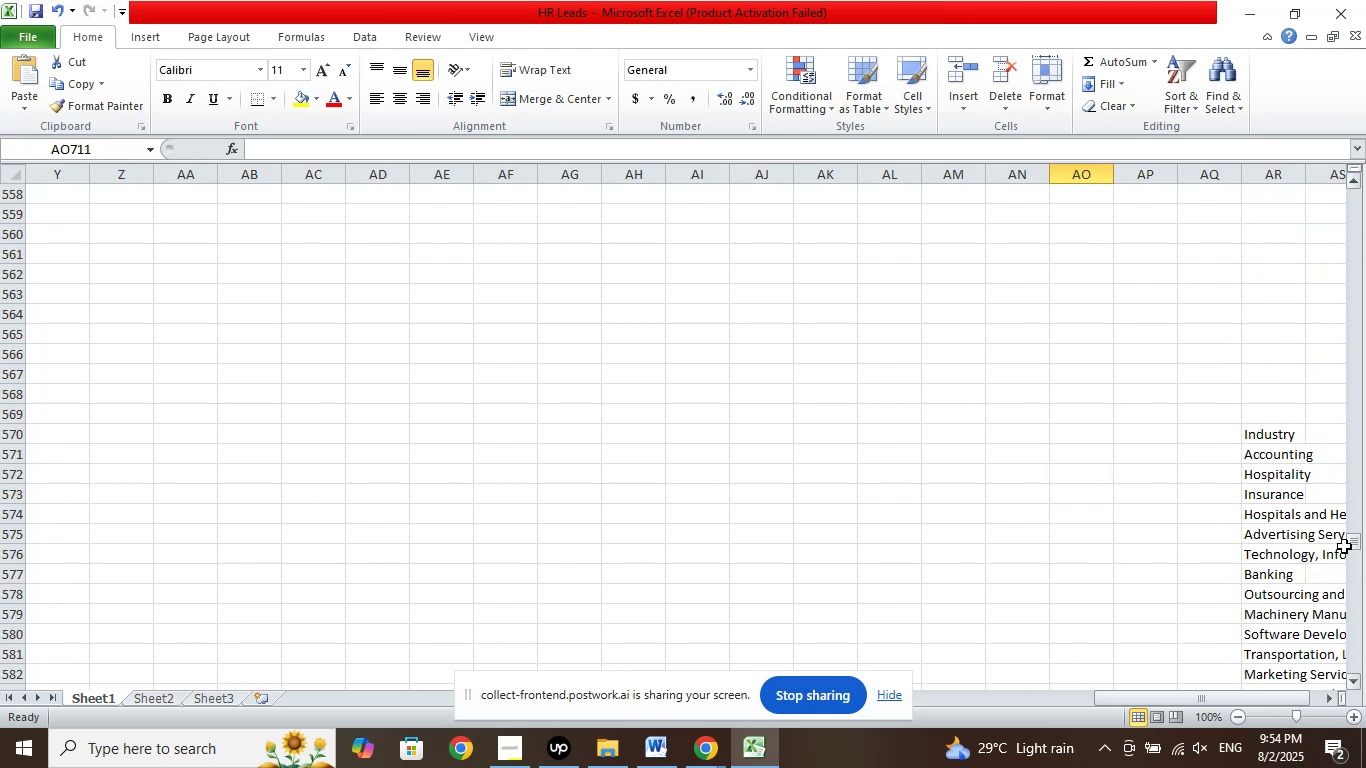 
left_click_drag(start_coordinate=[1354, 545], to_coordinate=[1345, 178])
 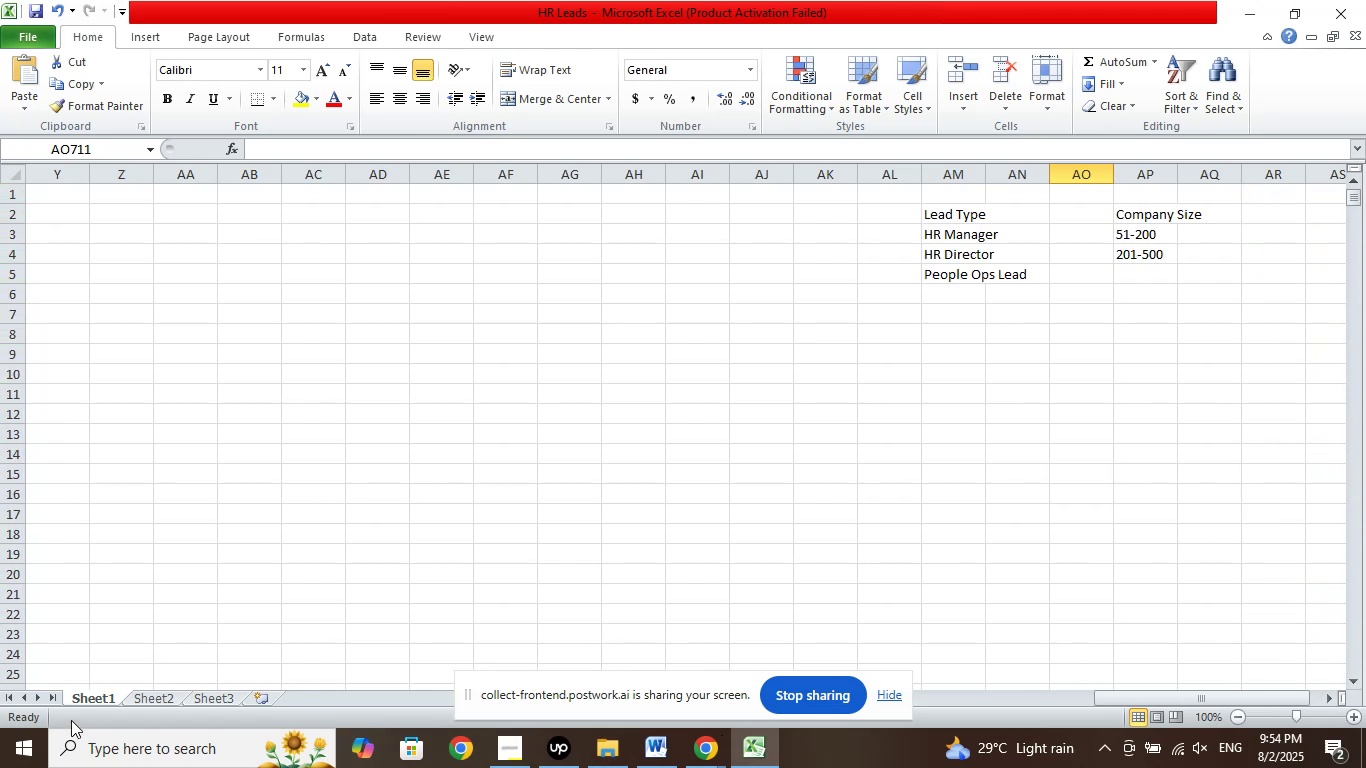 
left_click([159, 712])
 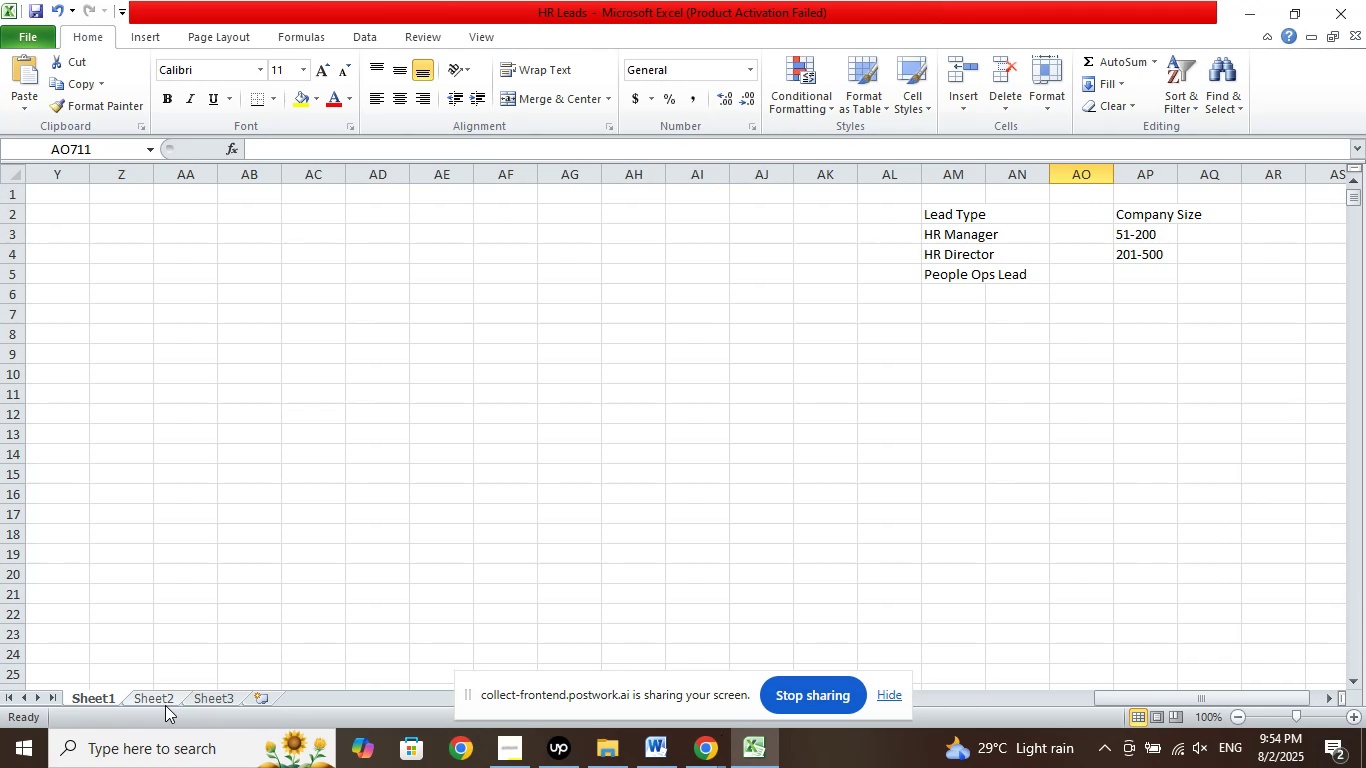 
left_click([165, 705])
 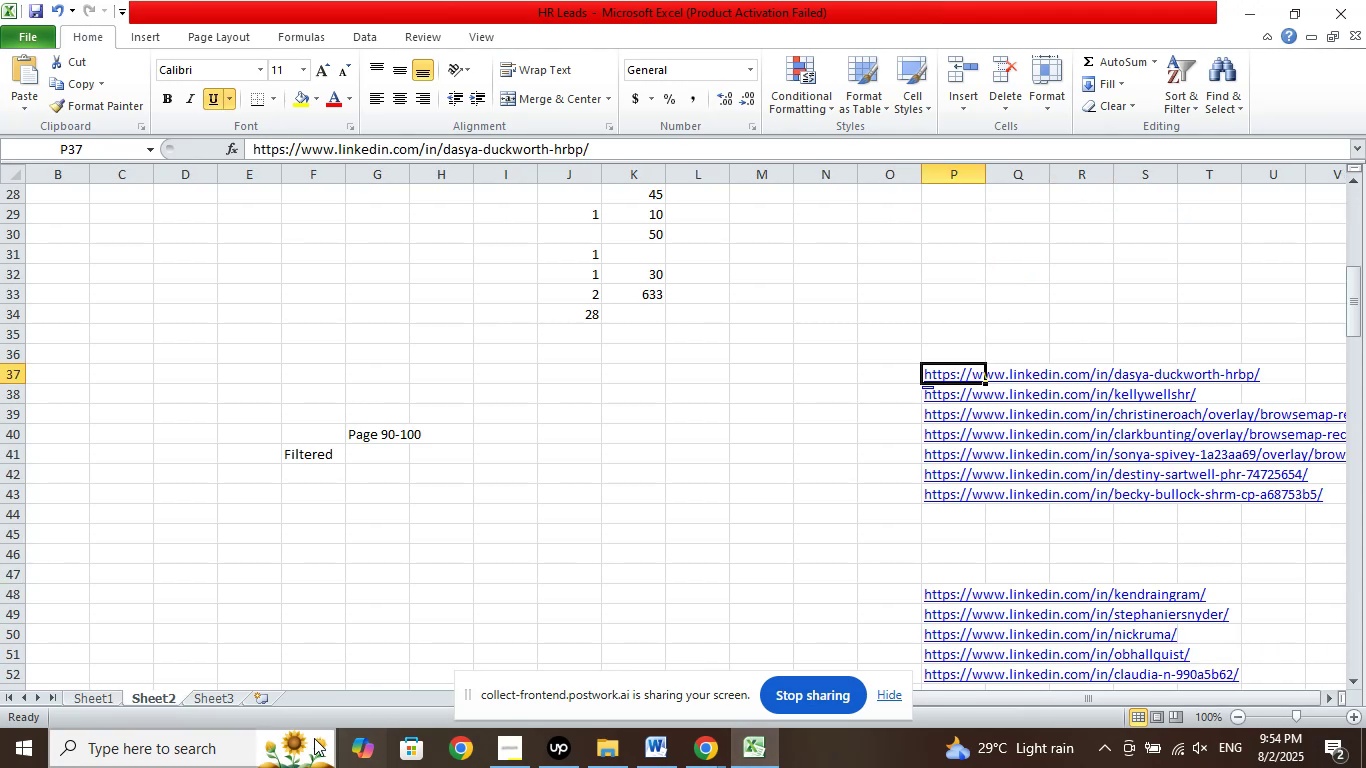 
left_click([89, 703])
 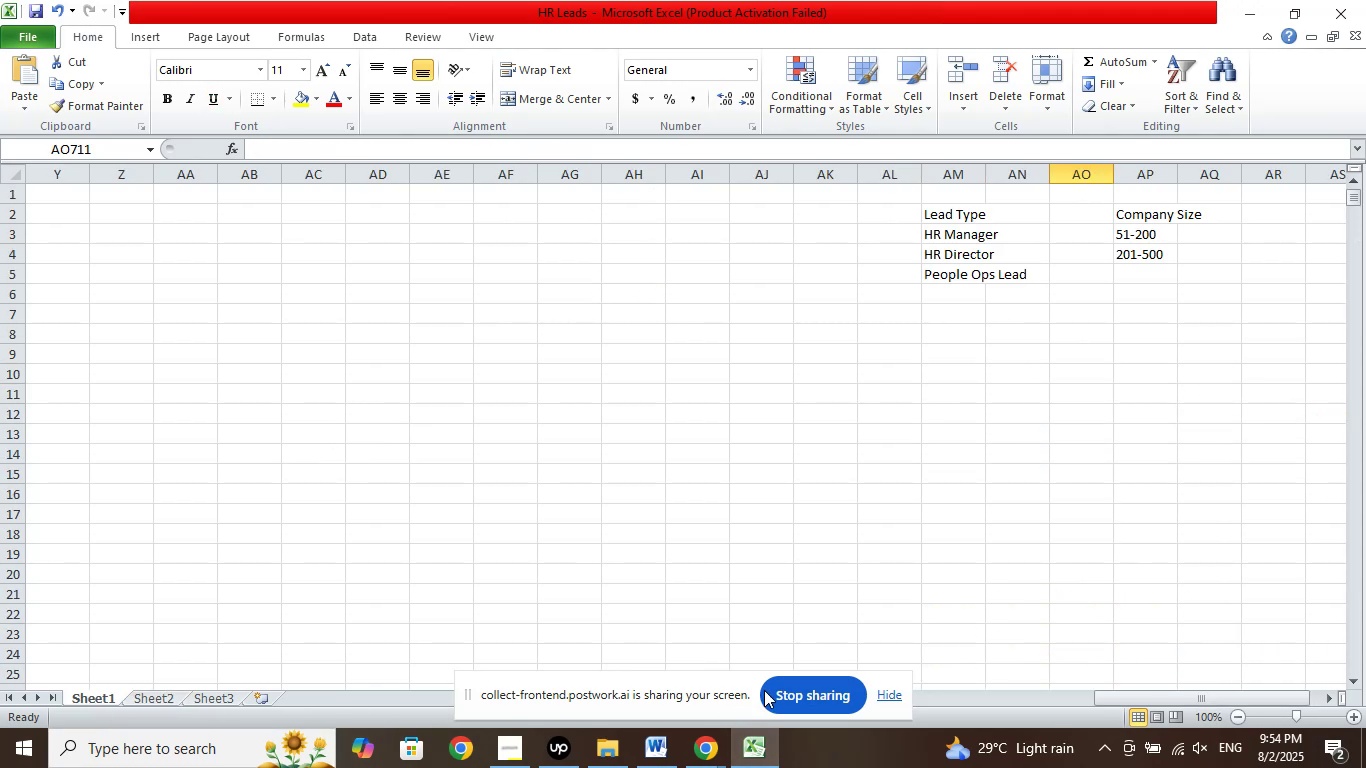 
scroll: coordinate [861, 558], scroll_direction: up, amount: 14.0
 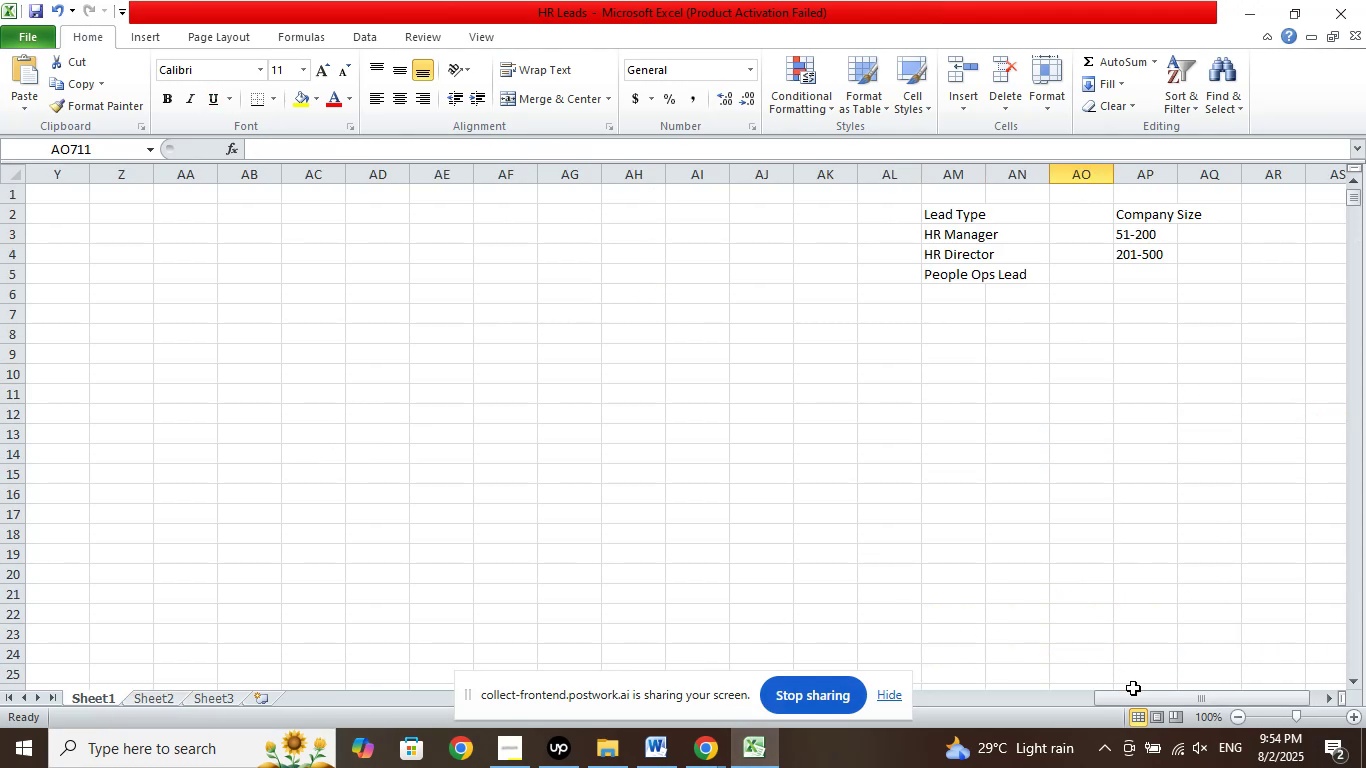 
left_click_drag(start_coordinate=[1192, 700], to_coordinate=[747, 728])
 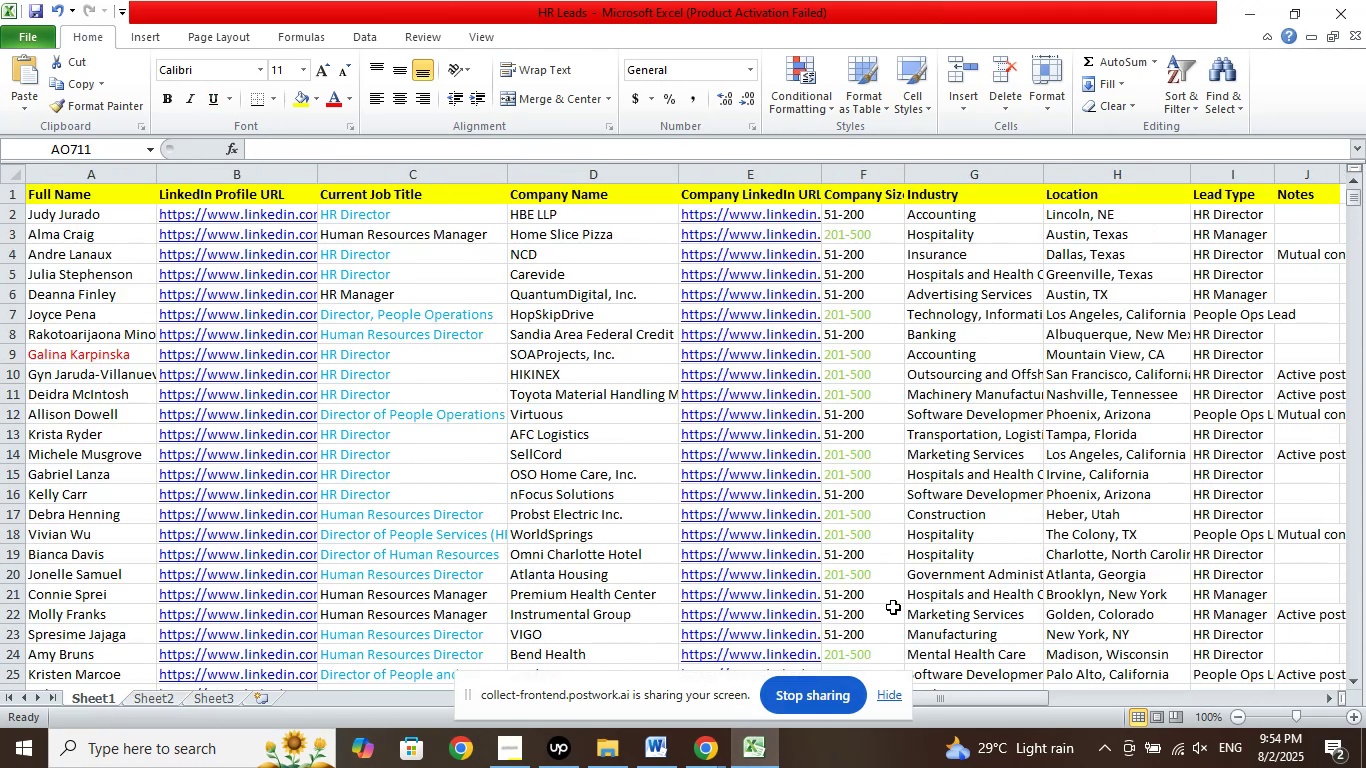 
scroll: coordinate [1062, 569], scroll_direction: down, amount: 151.0
 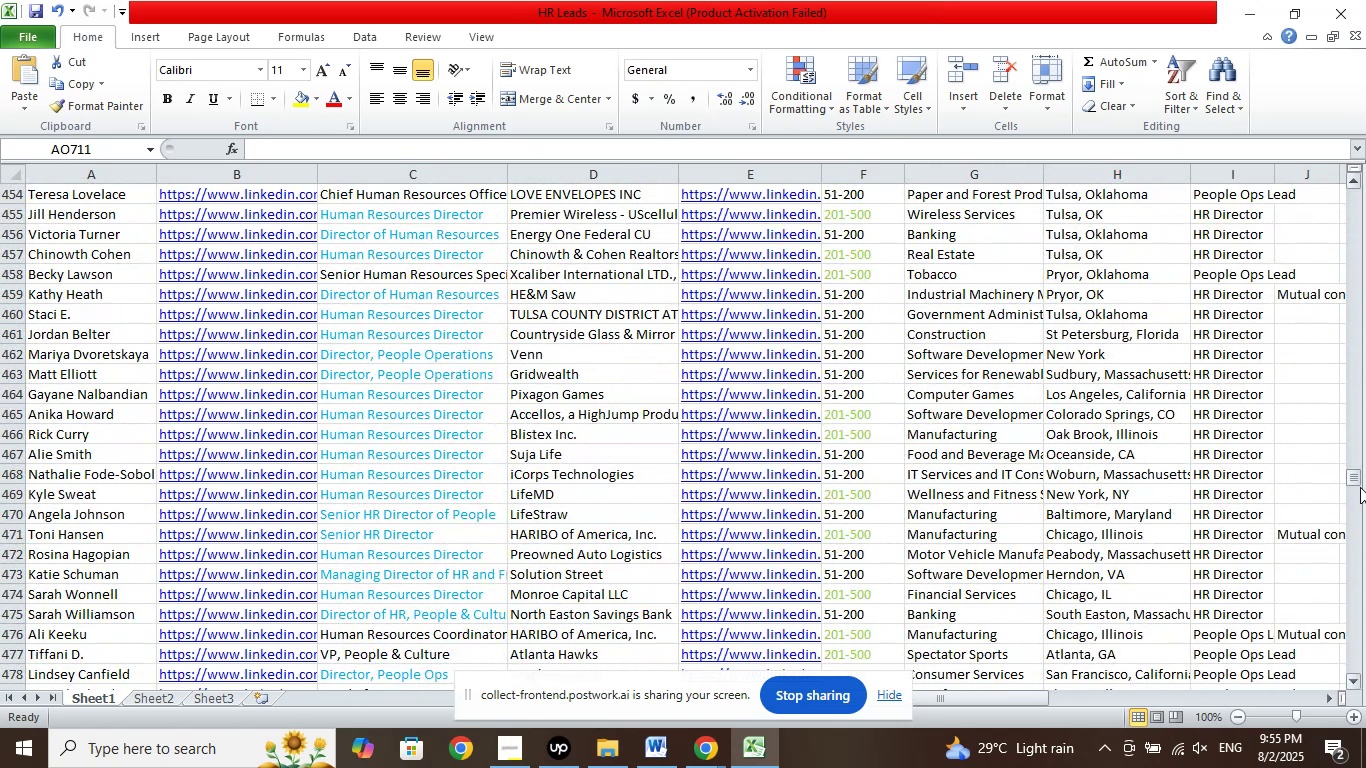 
left_click_drag(start_coordinate=[1365, 483], to_coordinate=[1364, 506])
 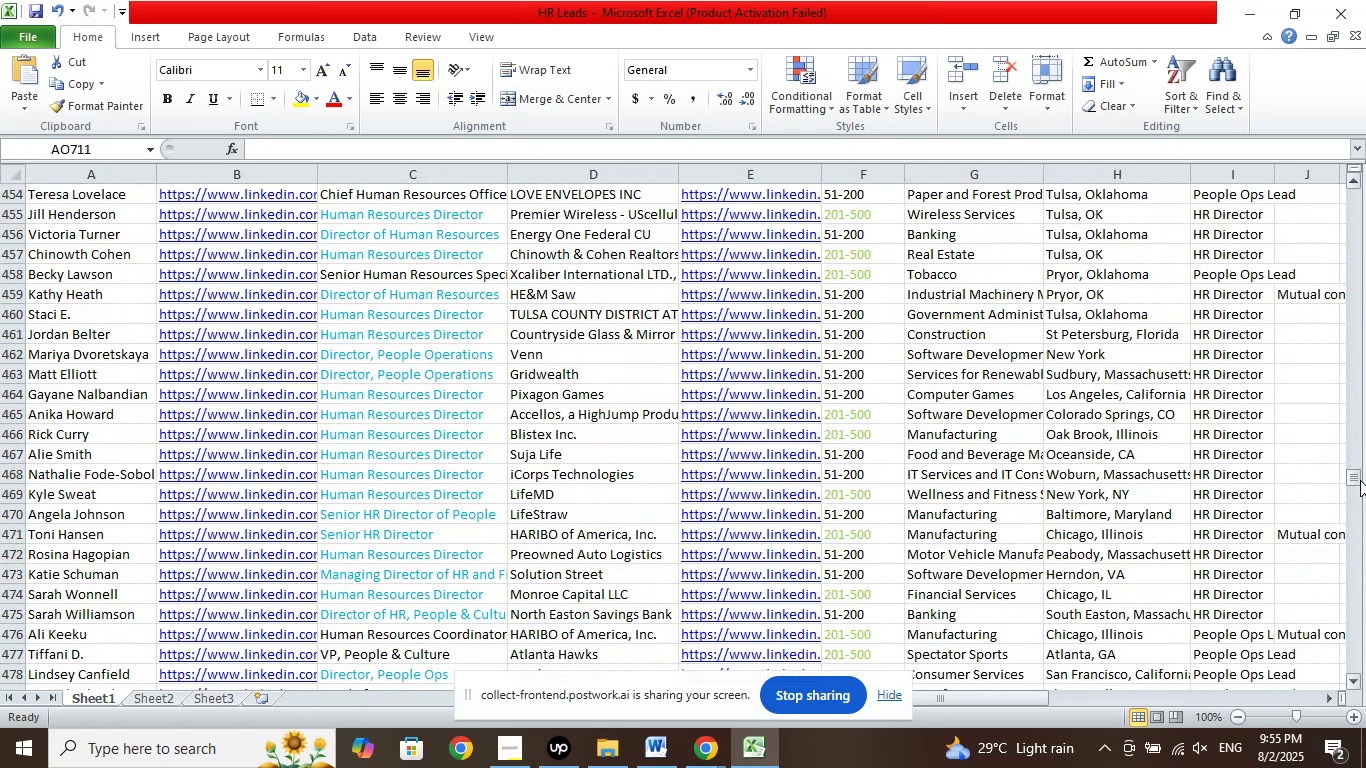 
left_click_drag(start_coordinate=[1356, 477], to_coordinate=[1355, 706])
 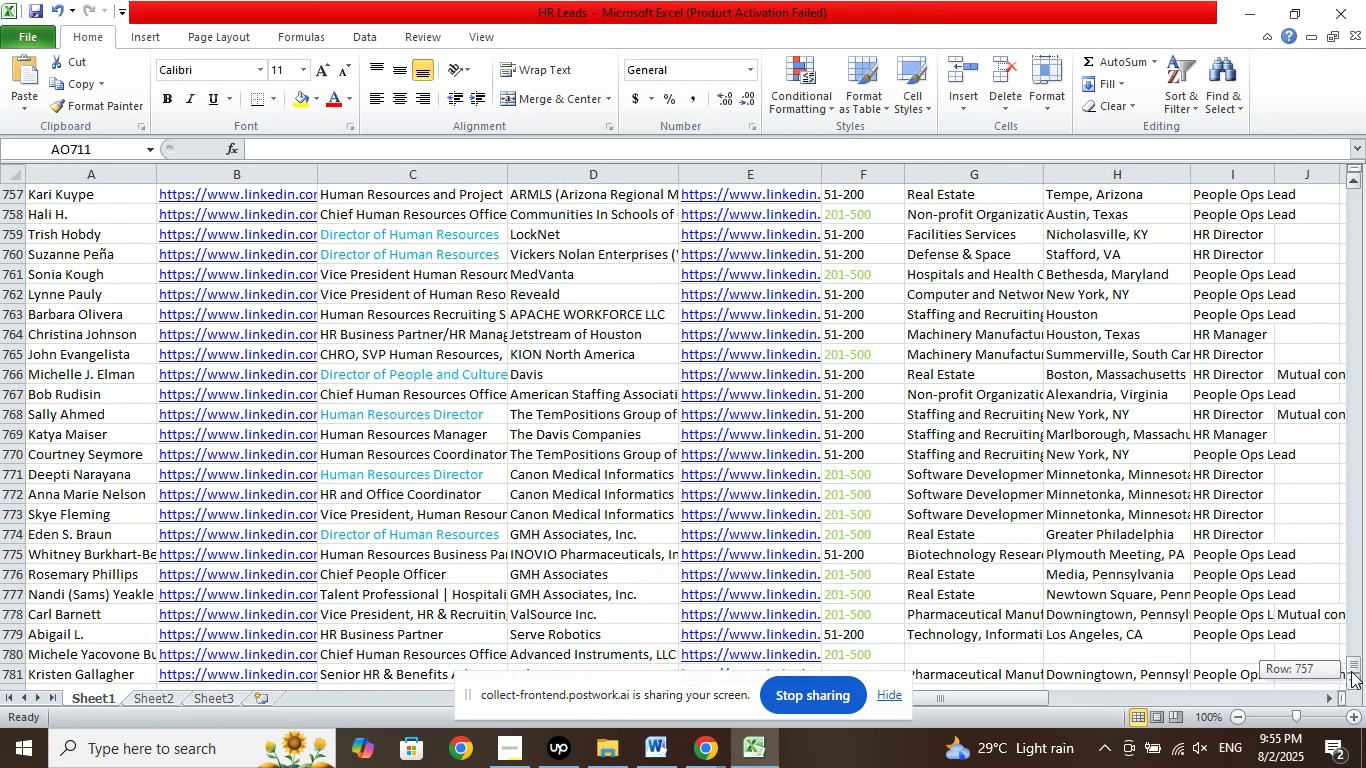 
scroll: coordinate [1085, 589], scroll_direction: down, amount: 4.0
 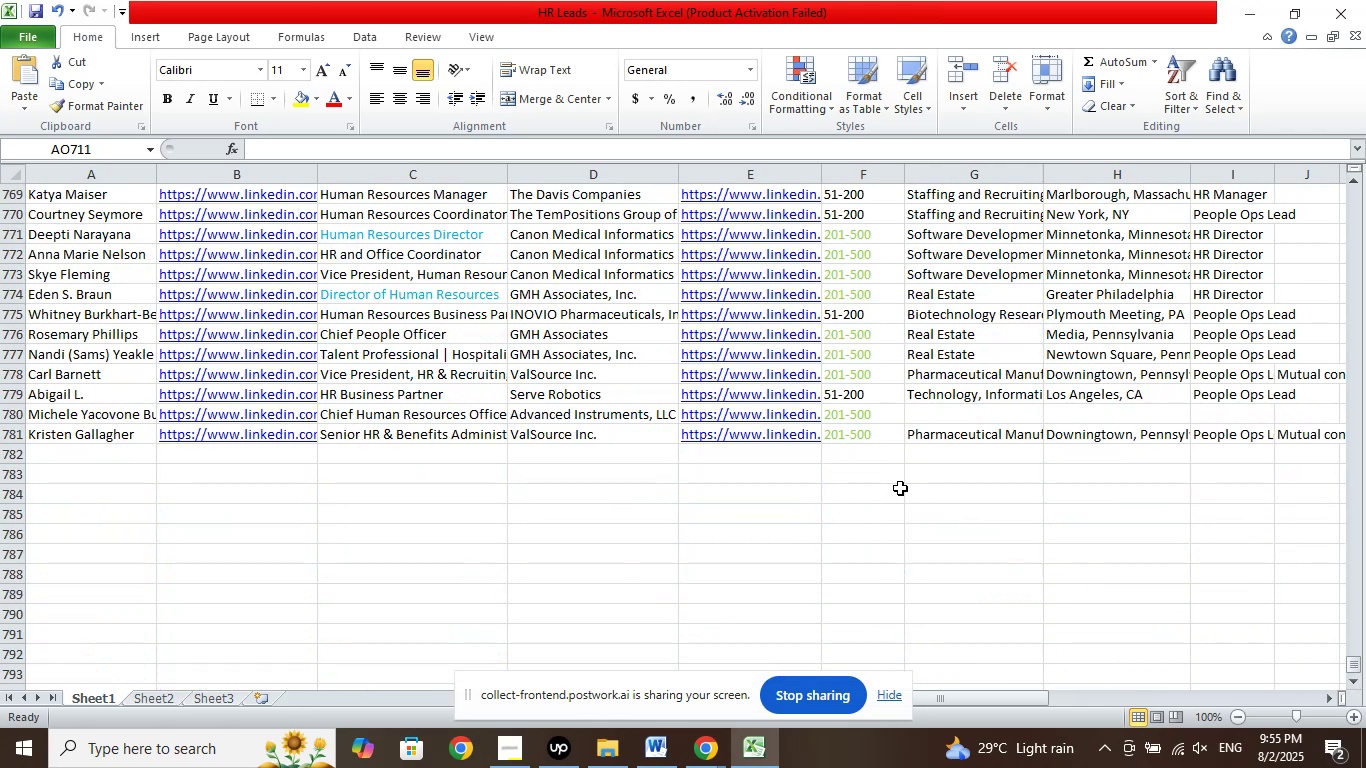 
left_click([965, 414])
 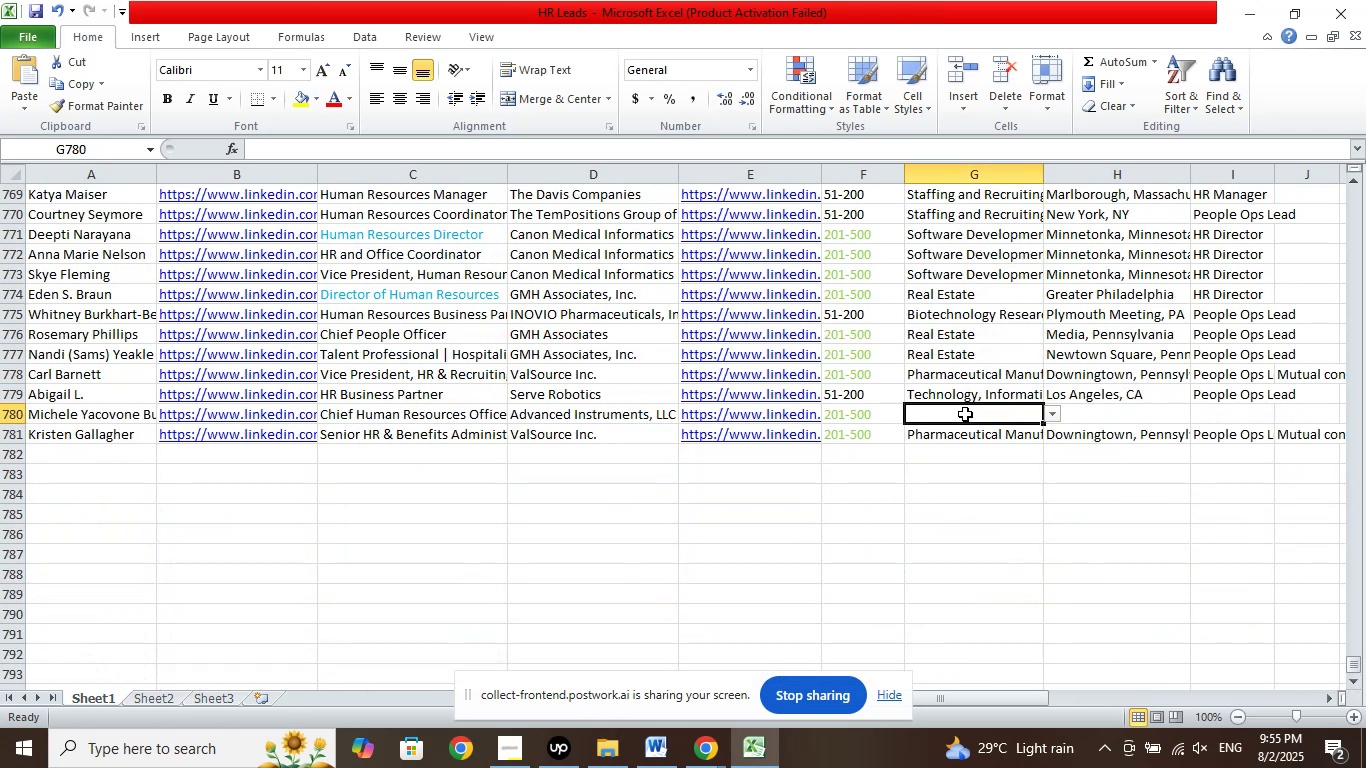 
mouse_move([1052, 435])
 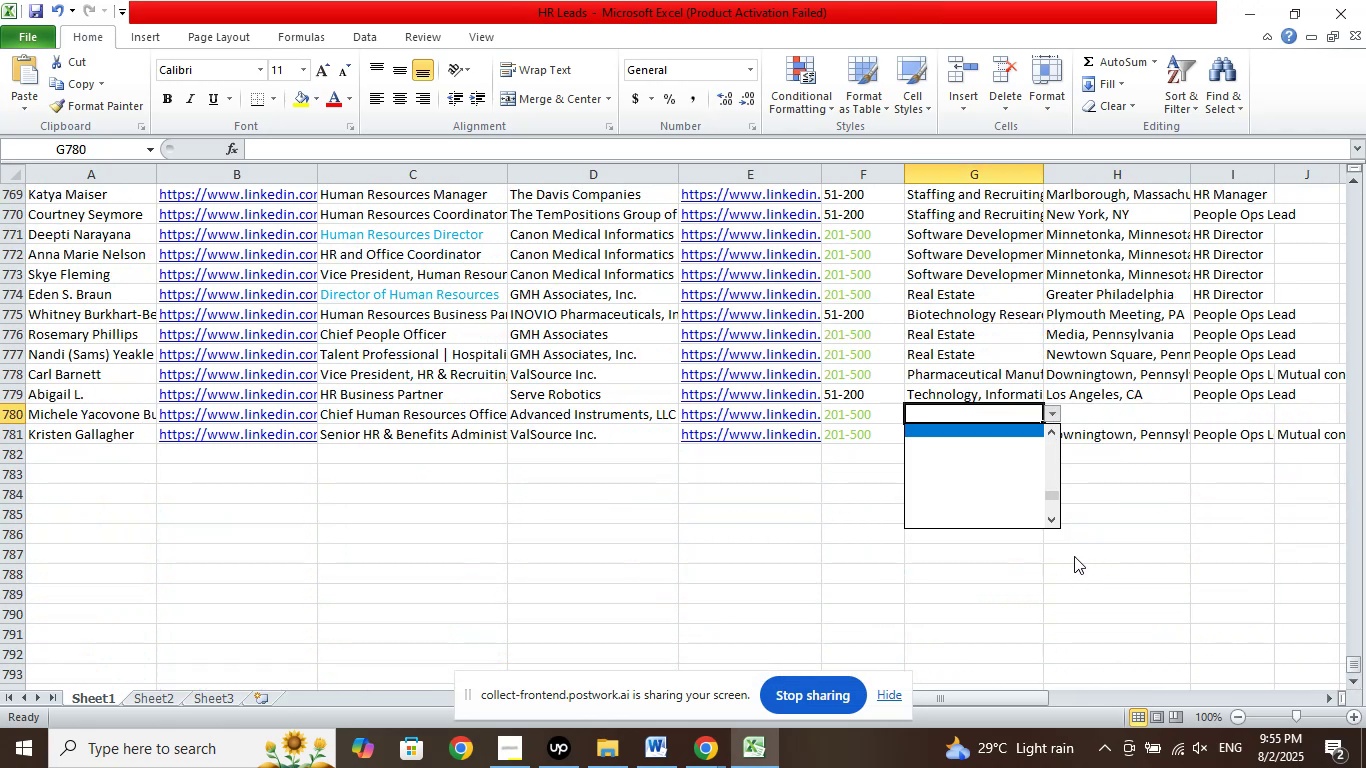 
hold_key(key=ArrowUp, duration=1.42)
 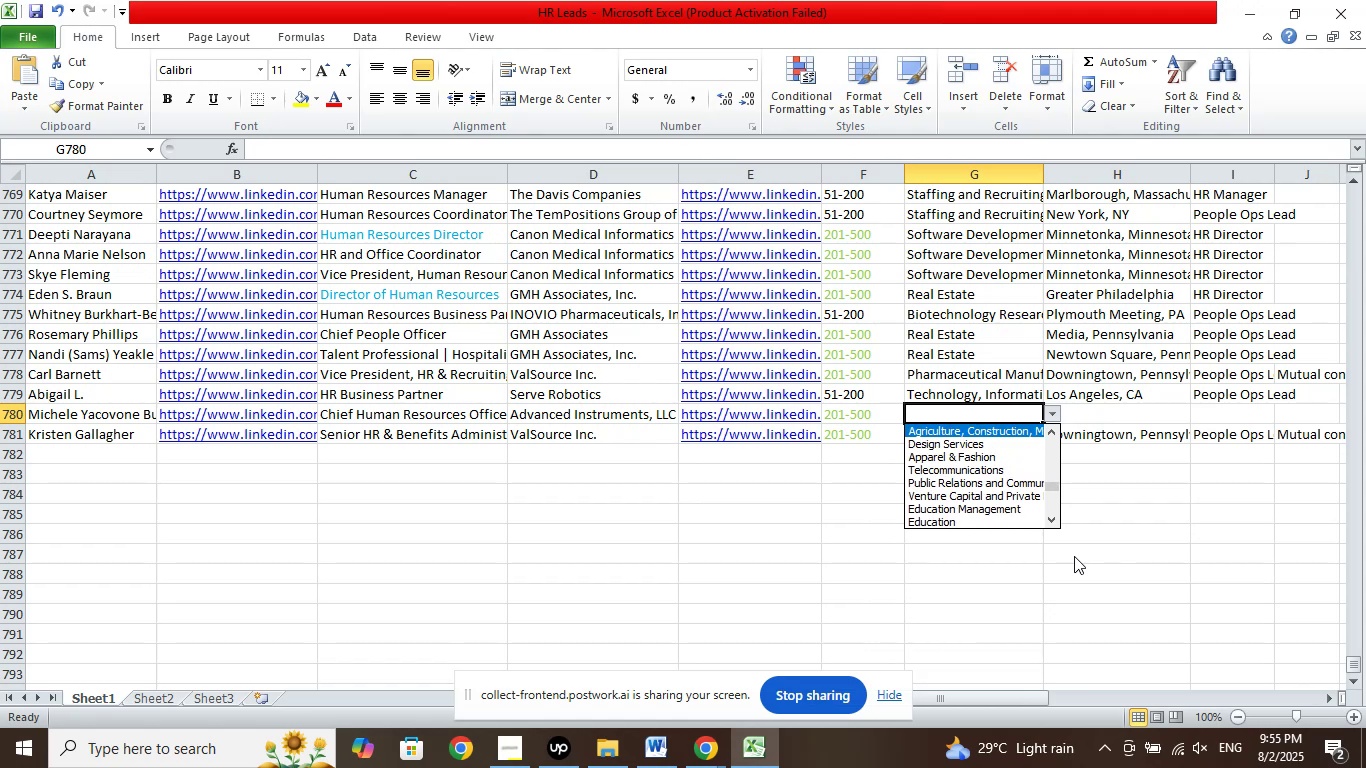 
hold_key(key=ArrowUp, duration=0.74)
 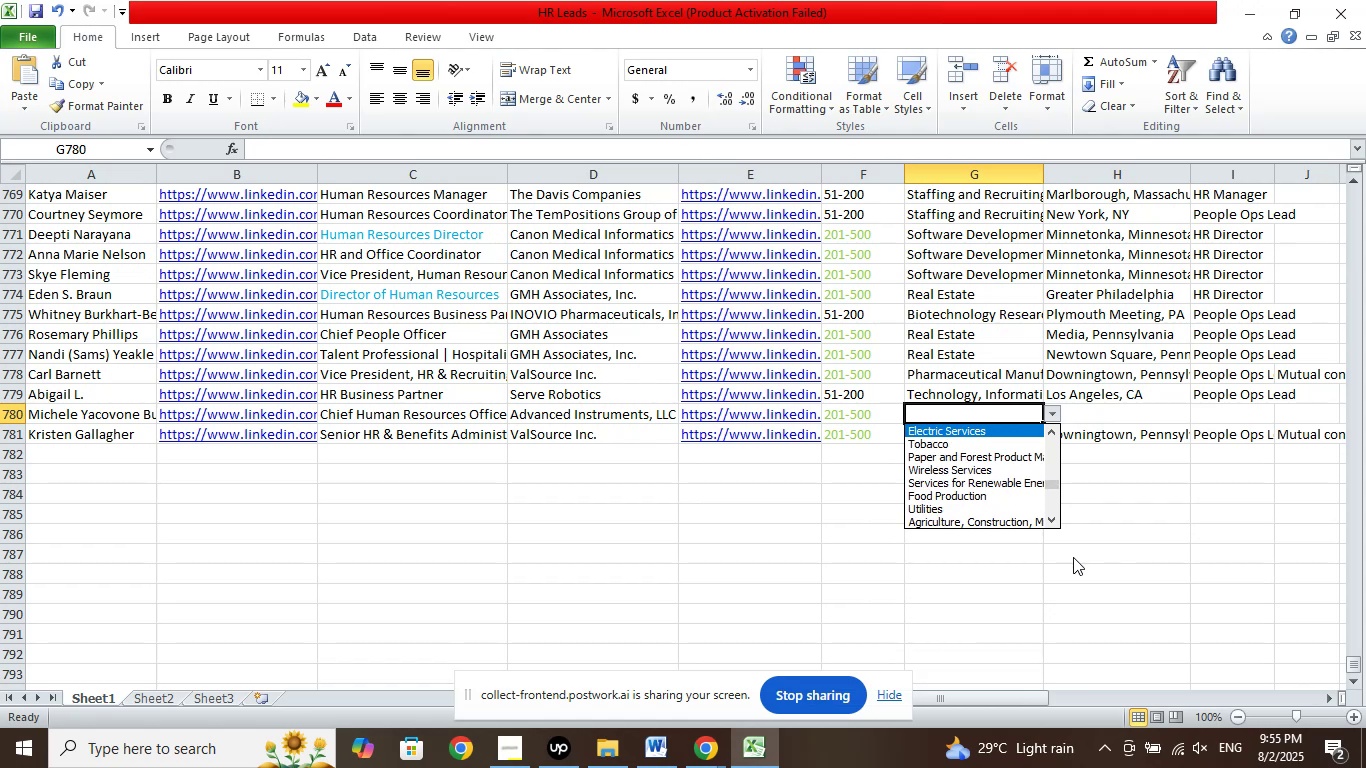 
key(ArrowUp)
 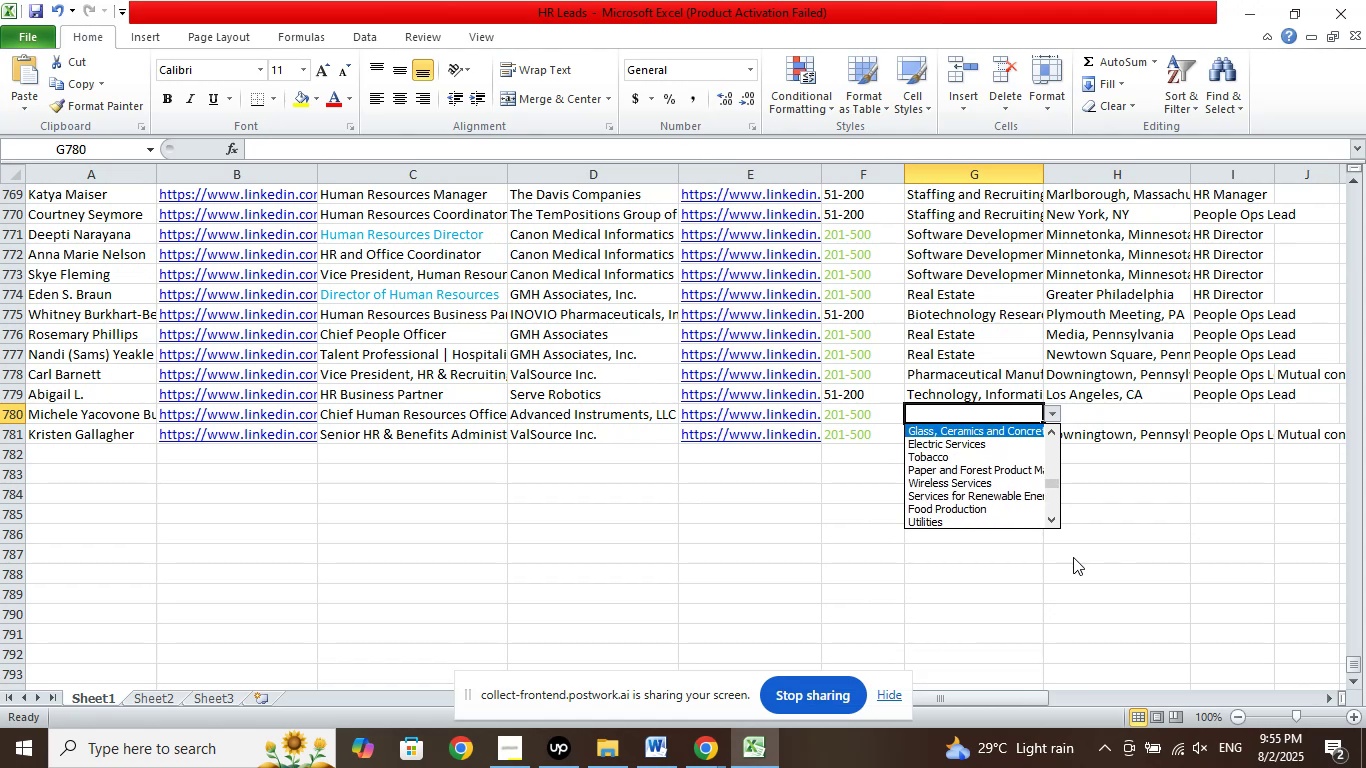 
key(ArrowUp)
 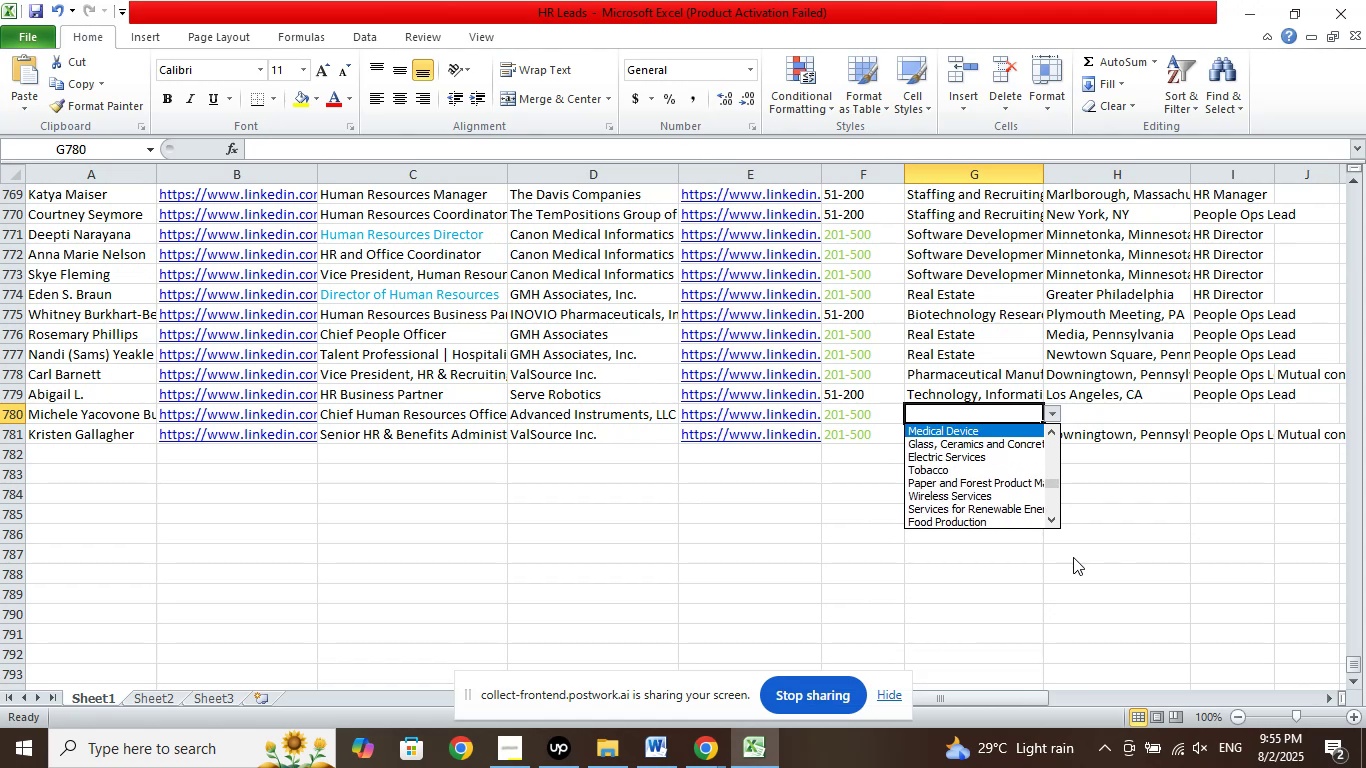 
key(ArrowUp)
 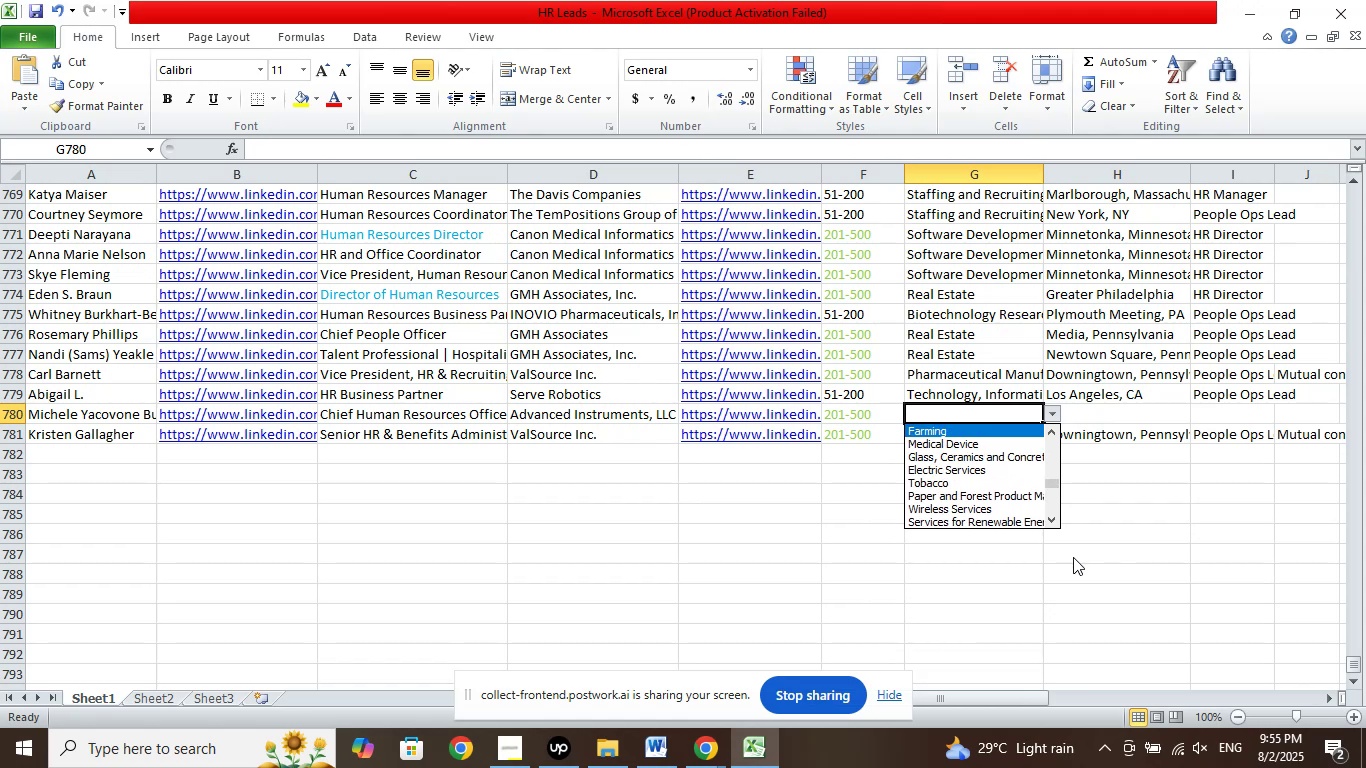 
key(ArrowUp)
 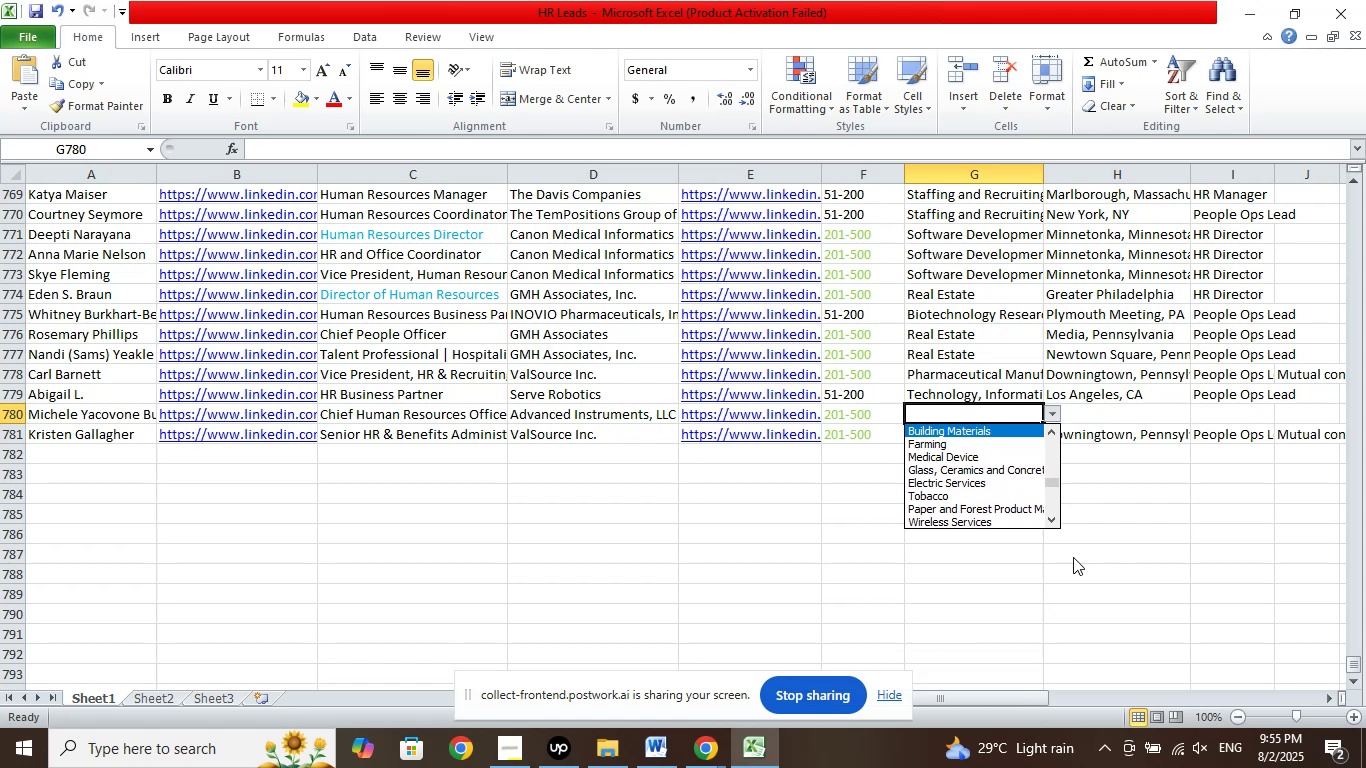 
key(ArrowUp)
 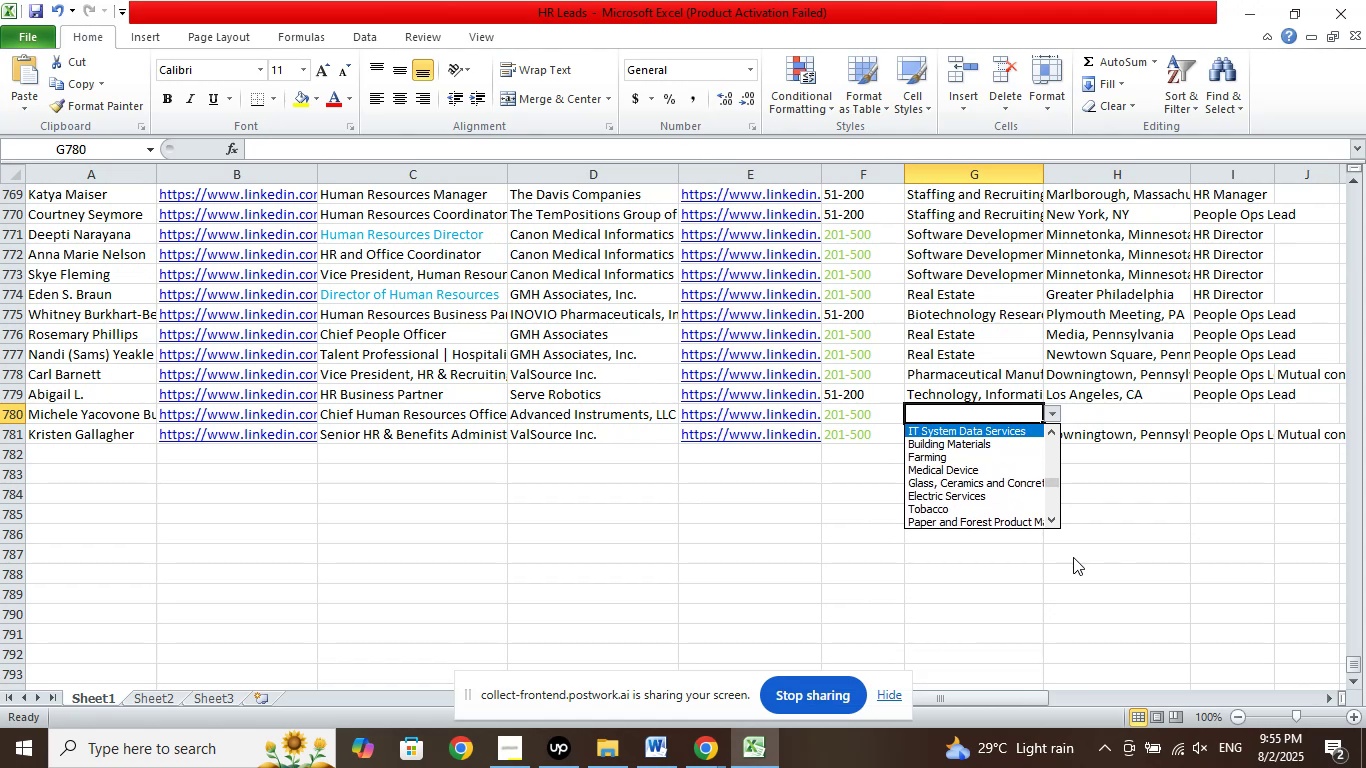 
key(ArrowUp)
 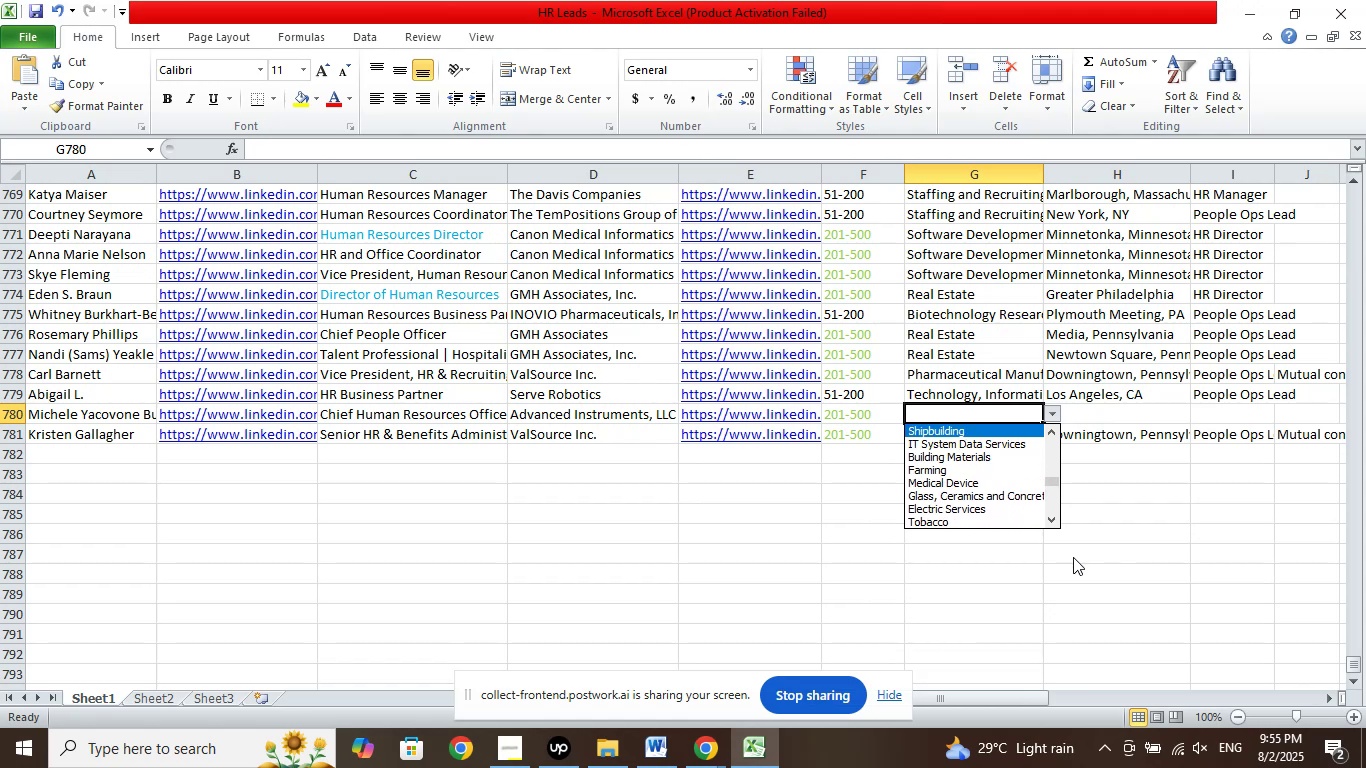 
key(ArrowUp)
 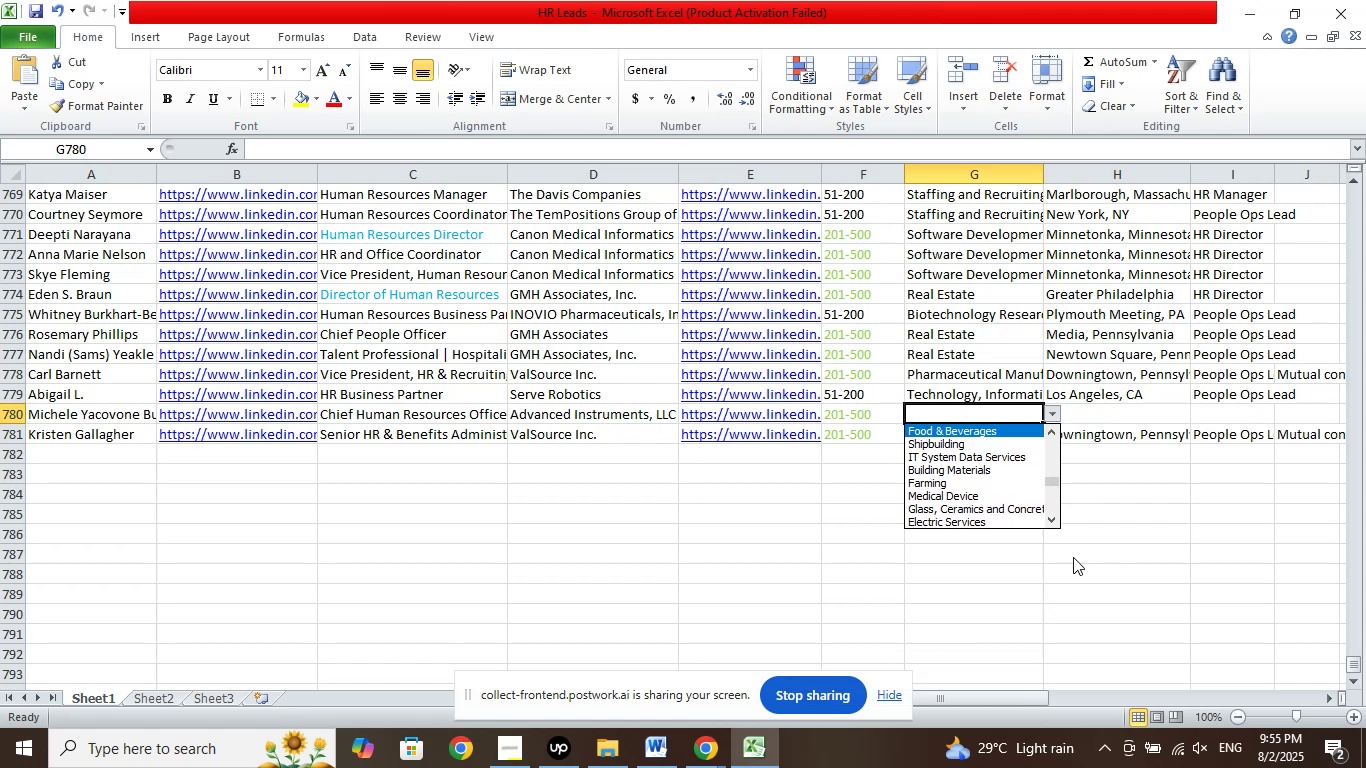 
key(ArrowUp)
 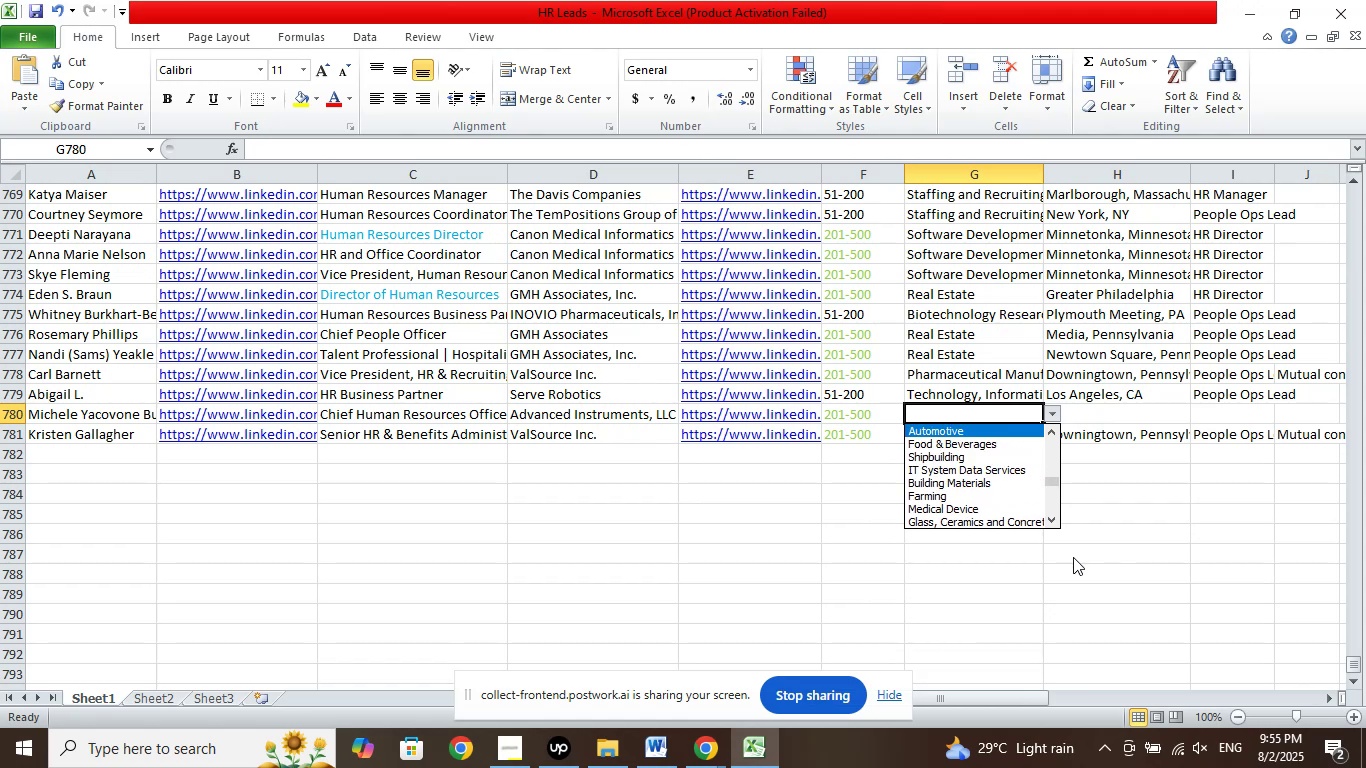 
key(ArrowUp)
 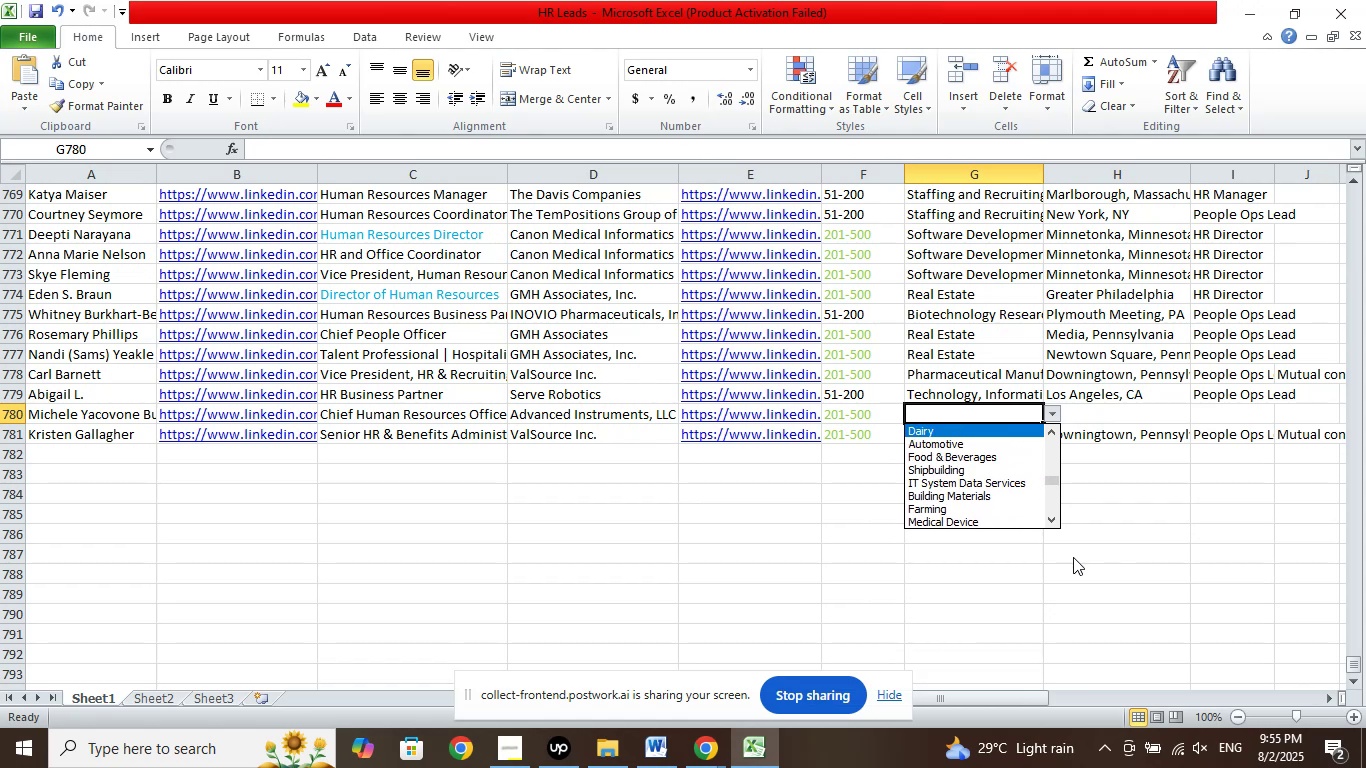 
key(ArrowUp)
 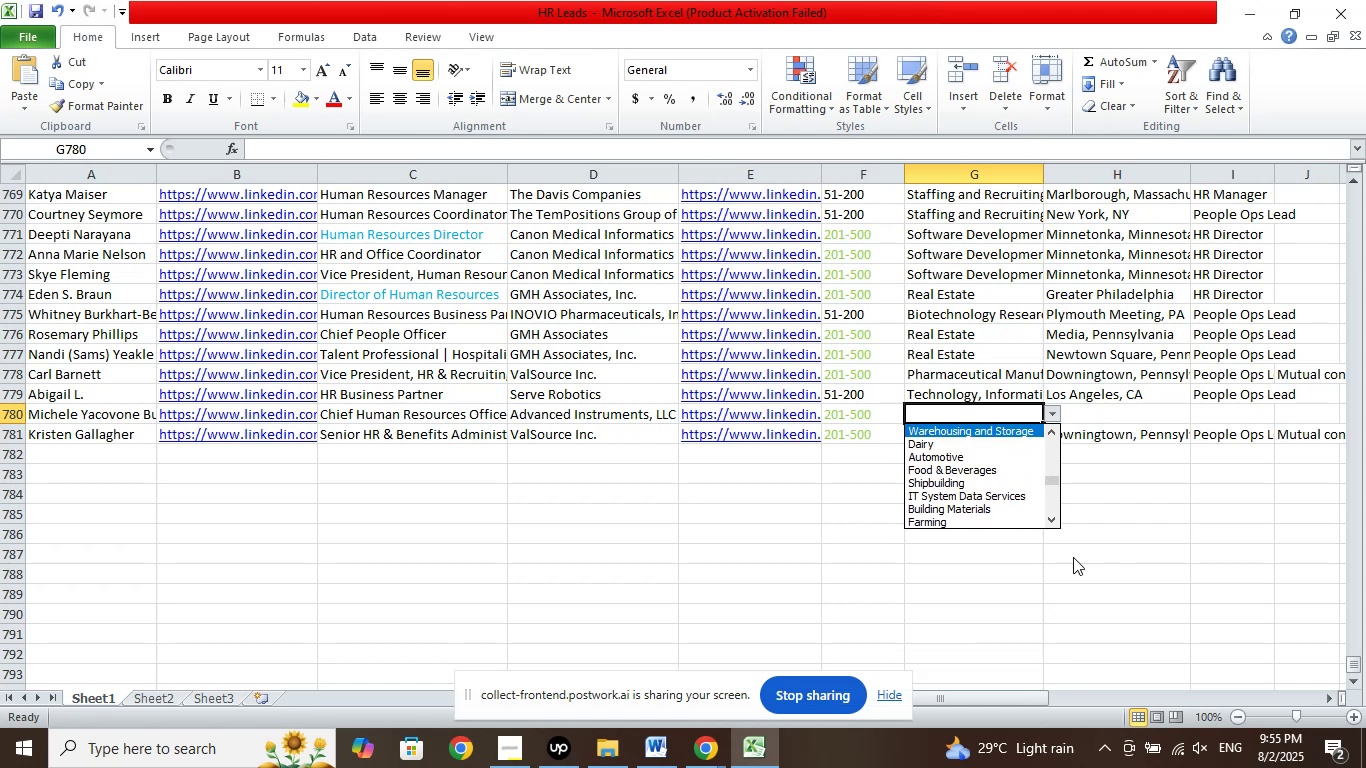 
key(ArrowUp)
 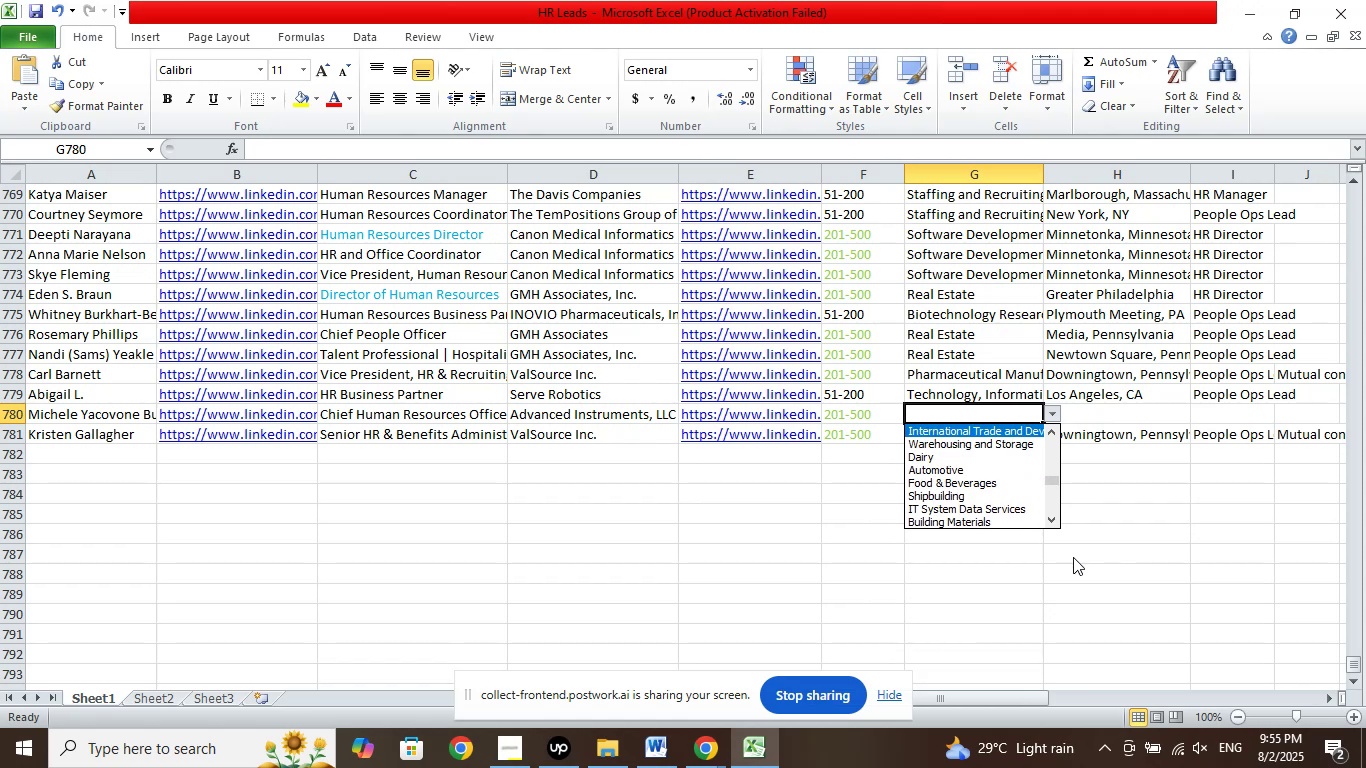 
key(ArrowUp)
 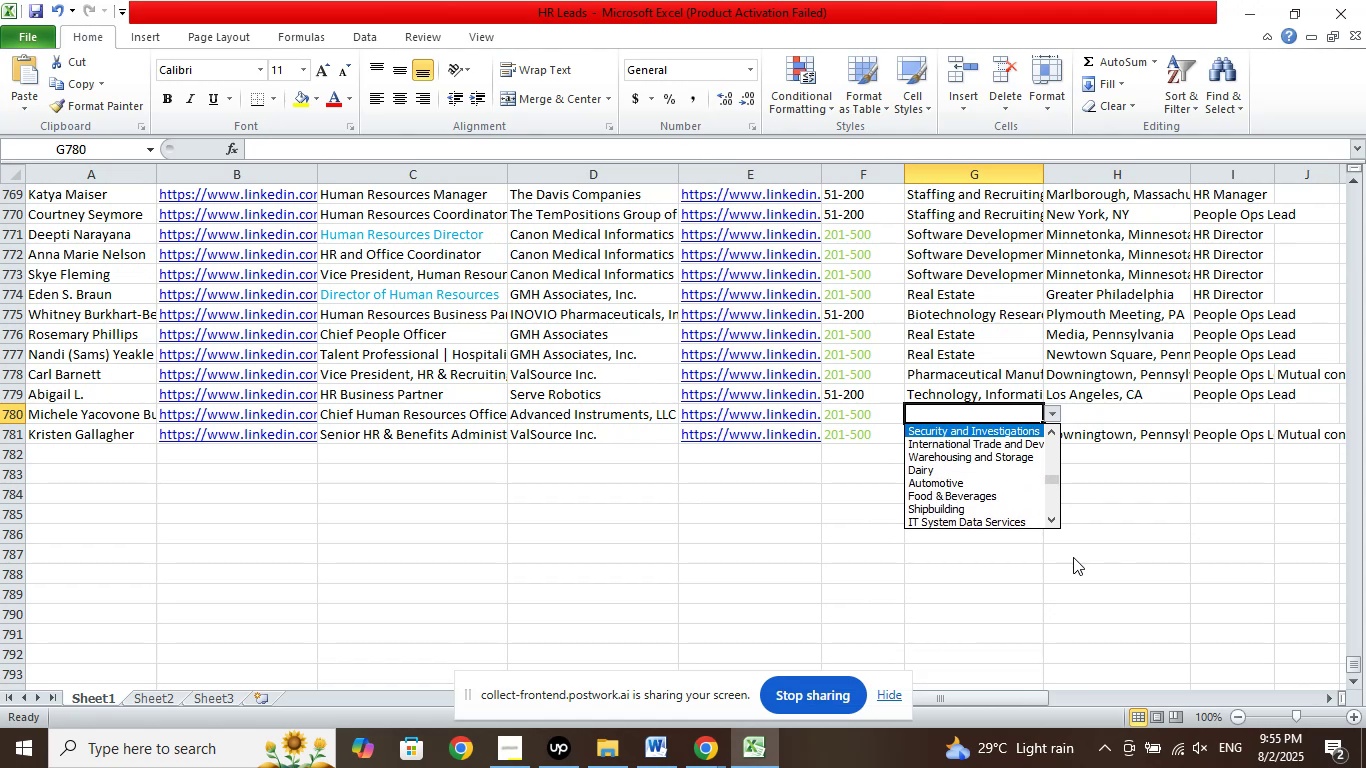 
key(ArrowUp)
 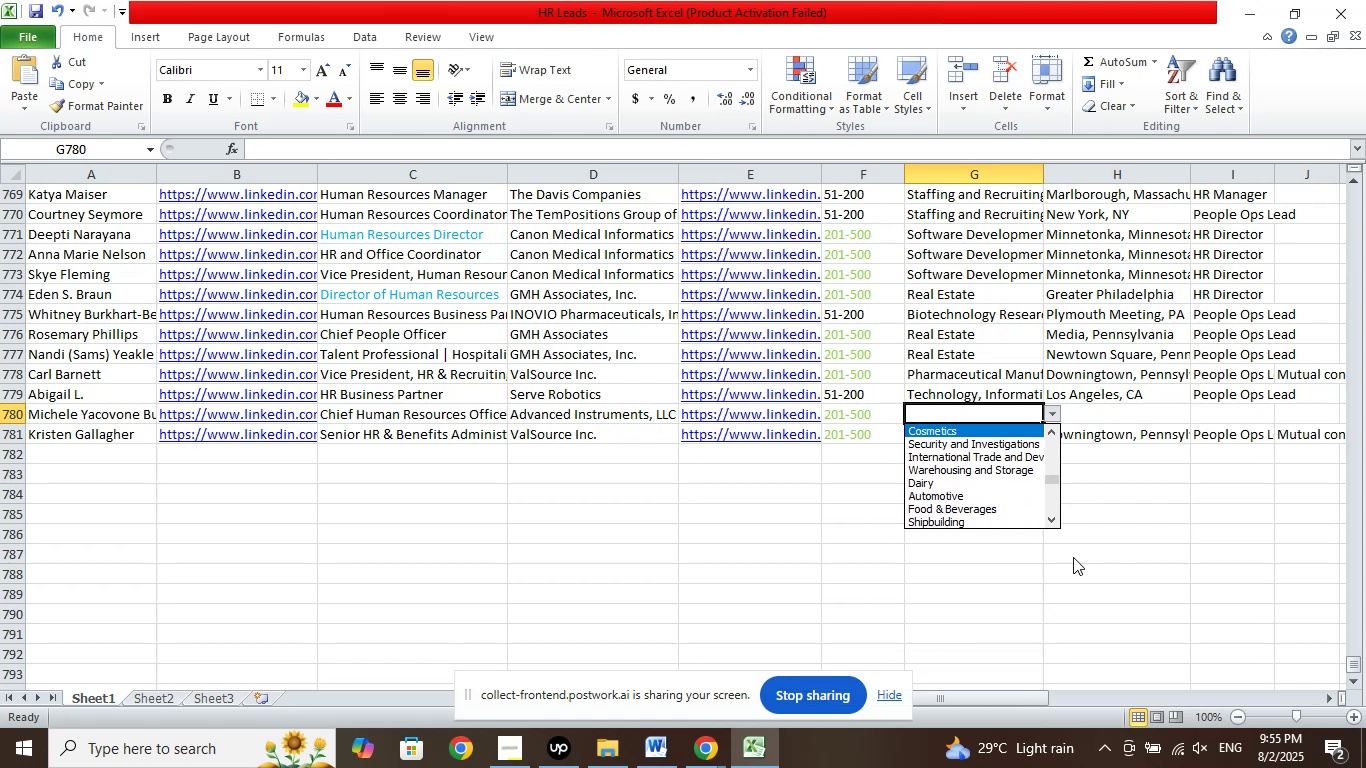 
key(ArrowUp)
 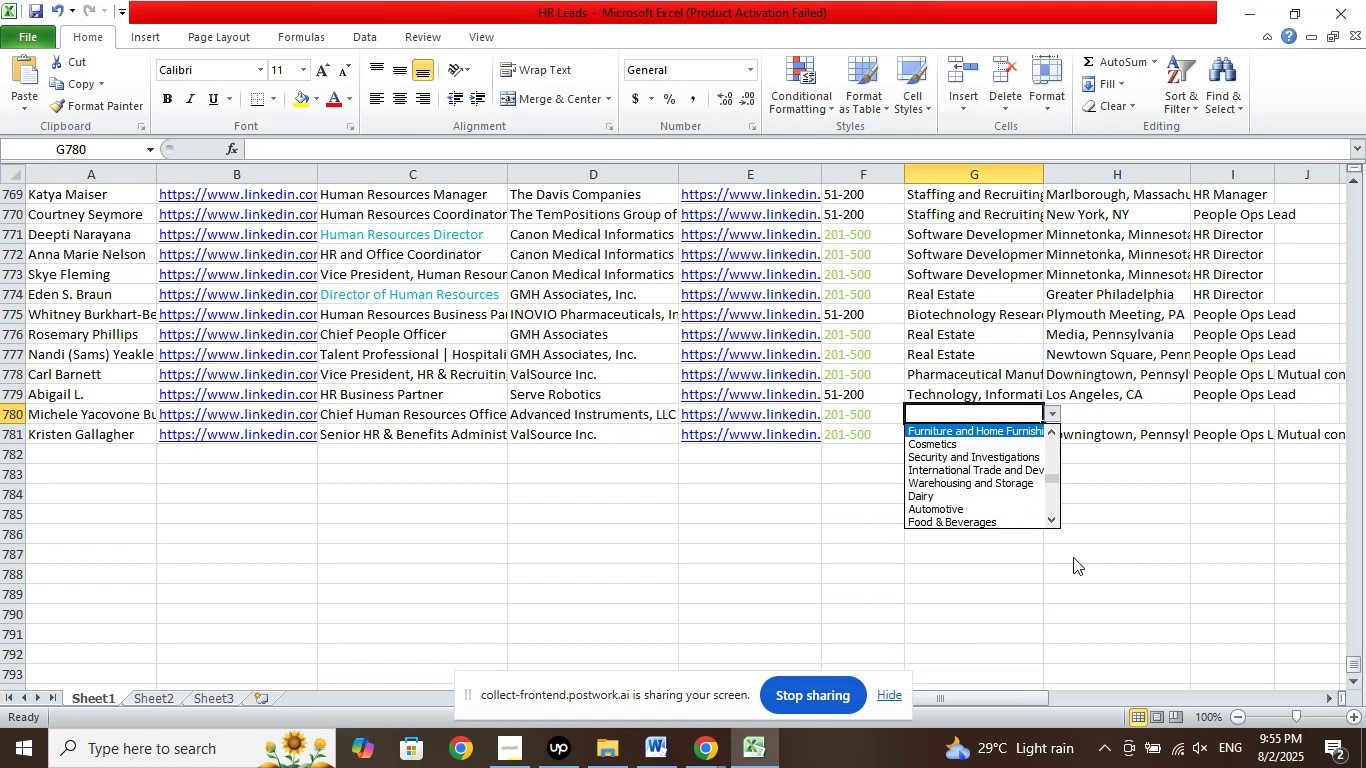 
key(ArrowUp)
 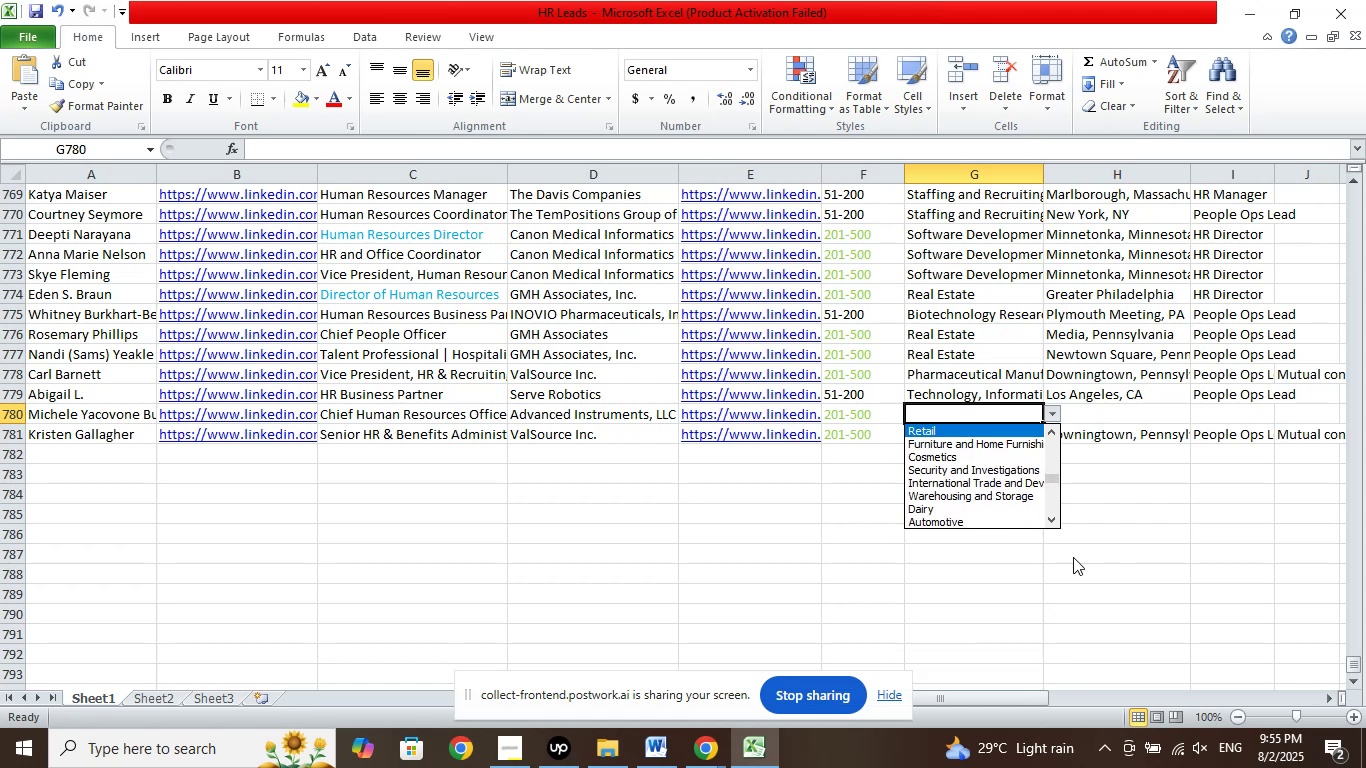 
key(ArrowUp)
 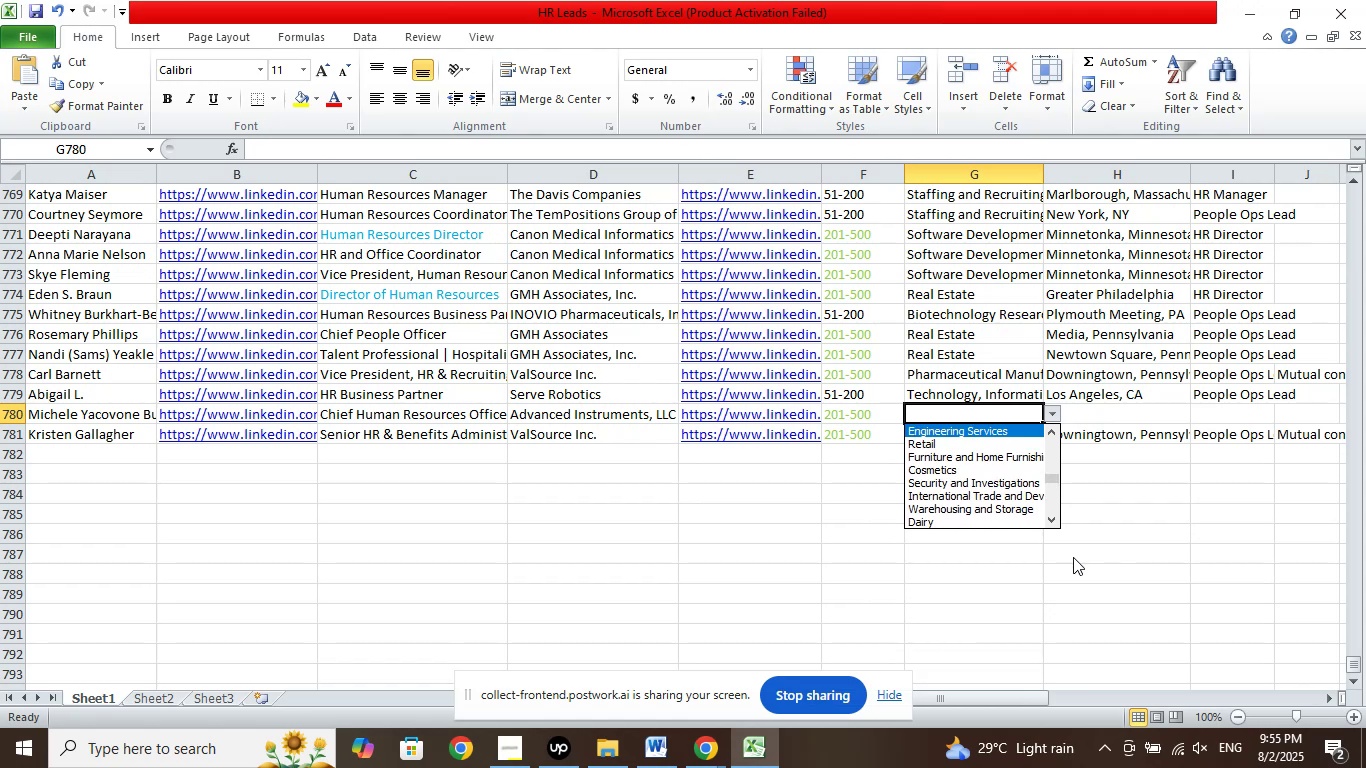 
key(ArrowUp)
 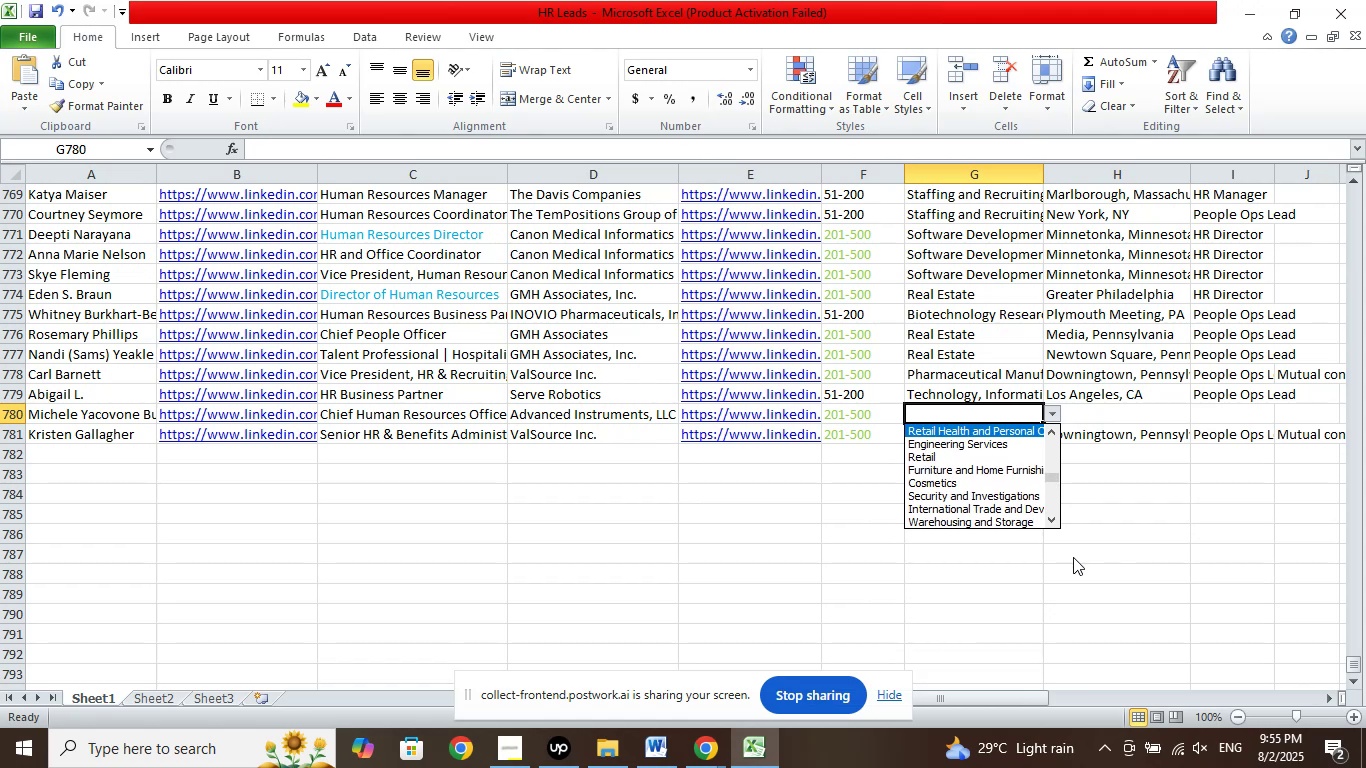 
key(ArrowUp)
 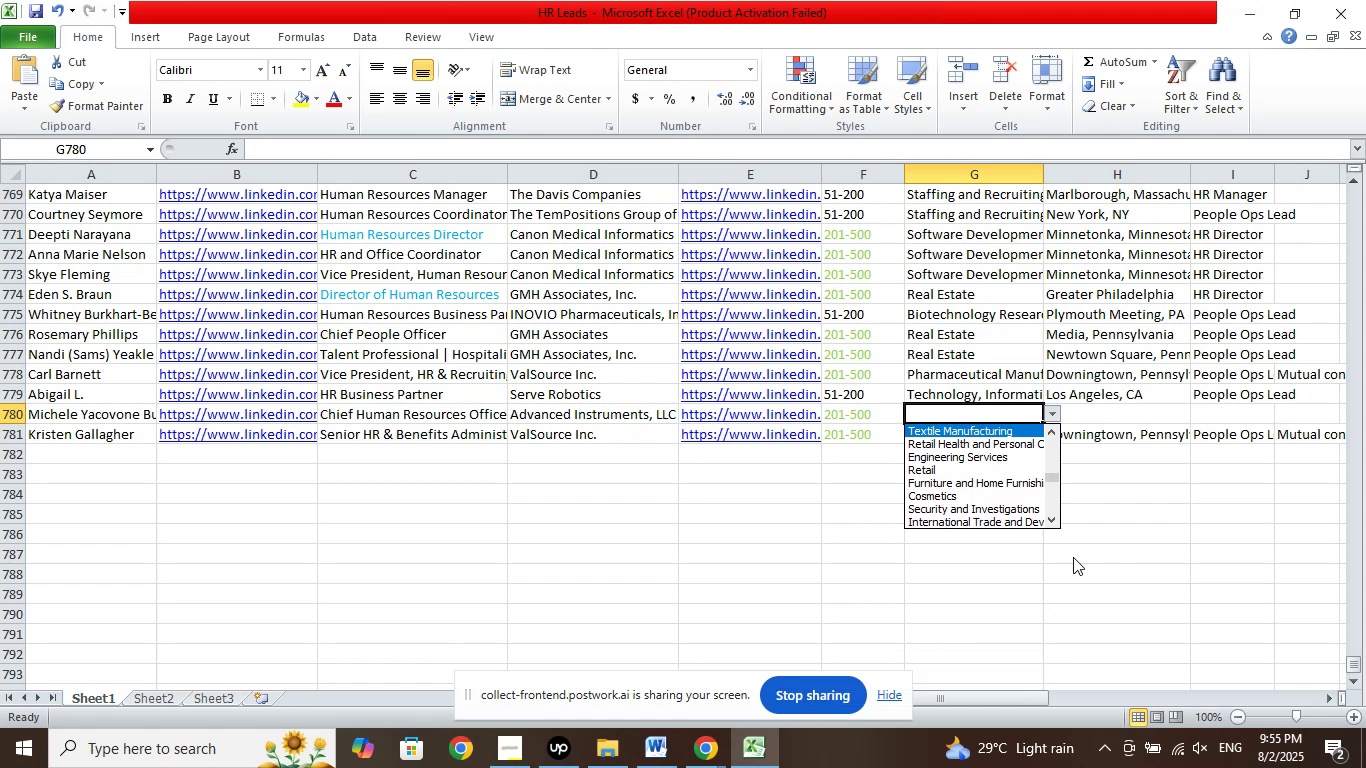 
key(ArrowUp)
 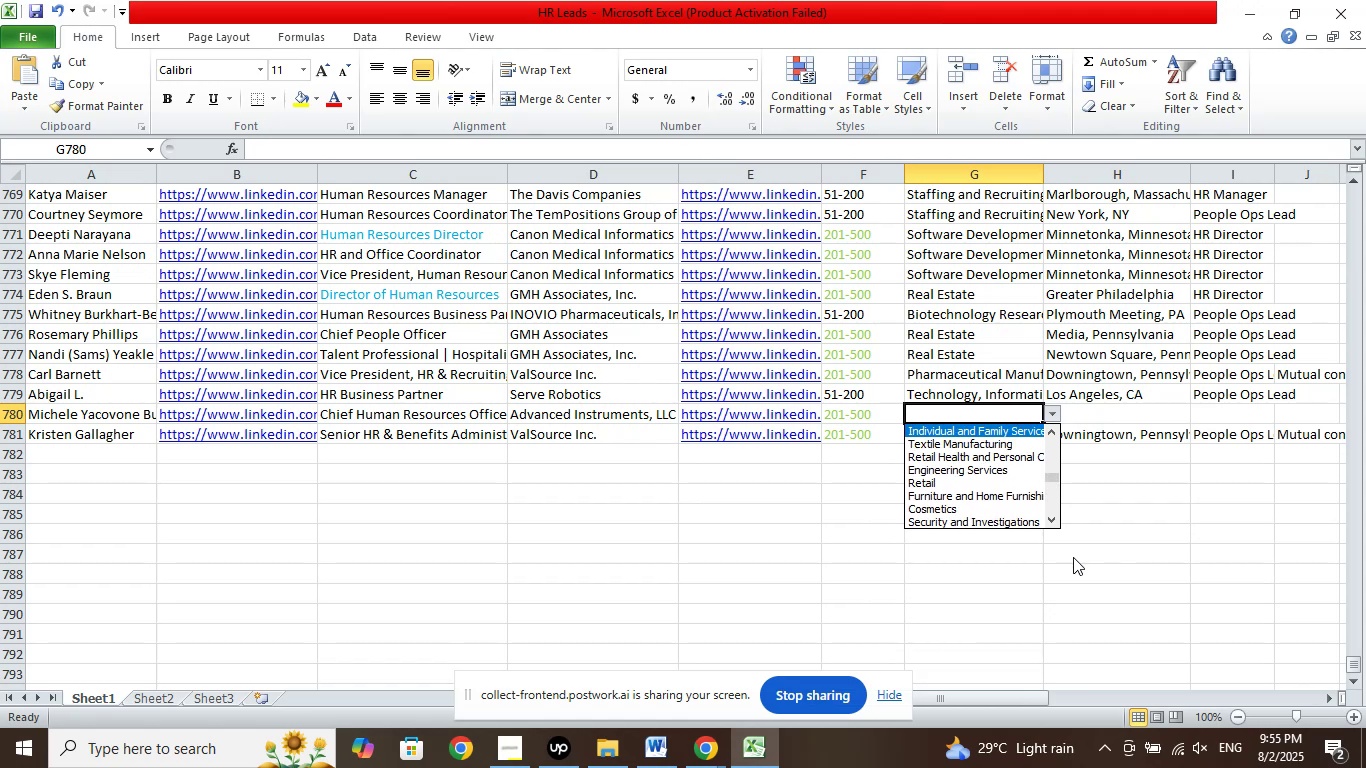 
key(ArrowUp)
 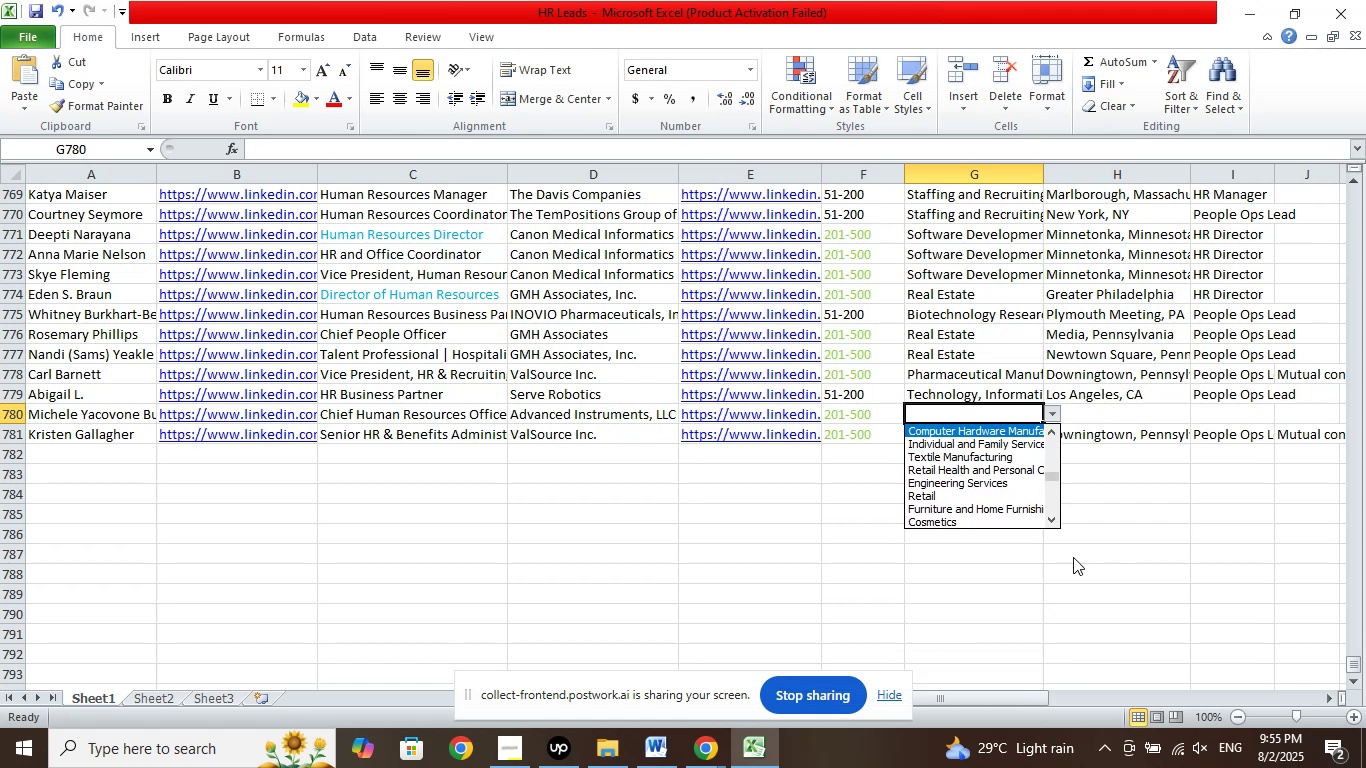 
key(ArrowUp)
 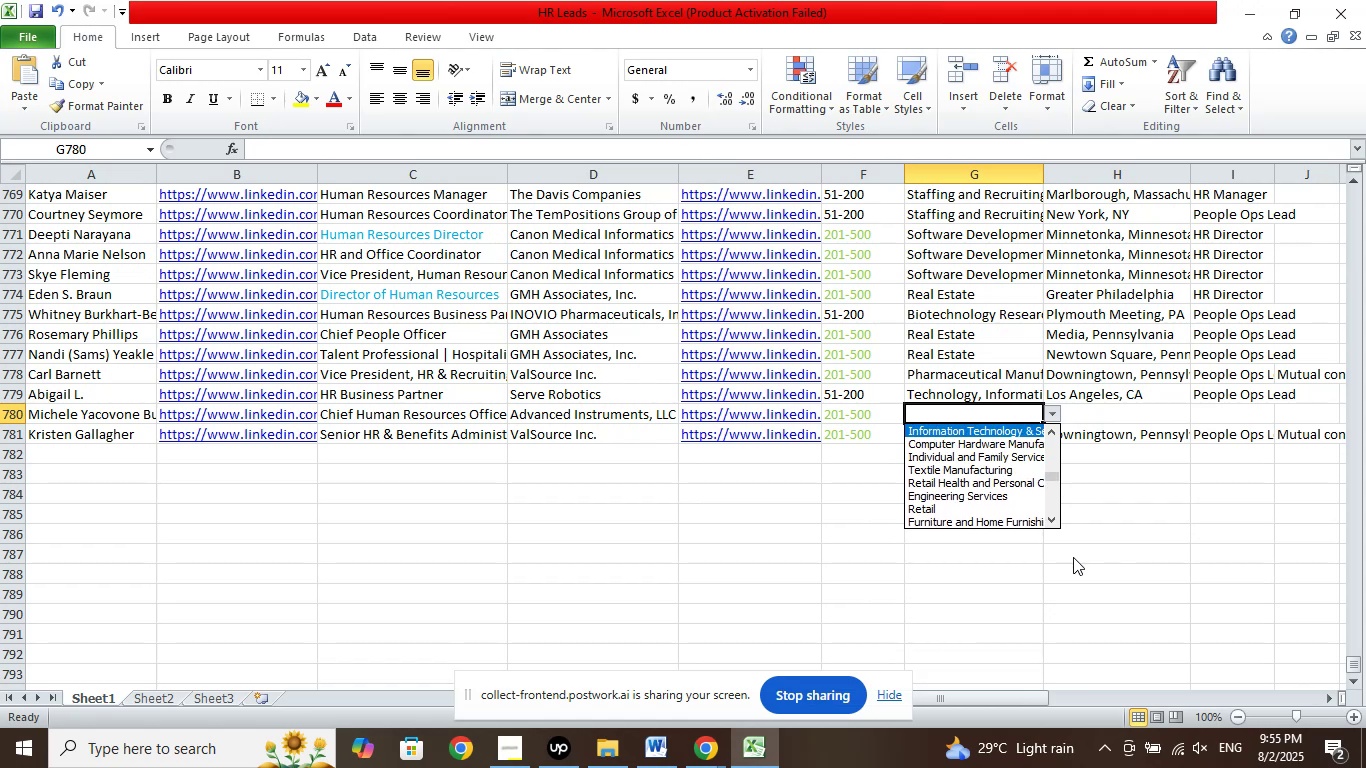 
key(ArrowUp)
 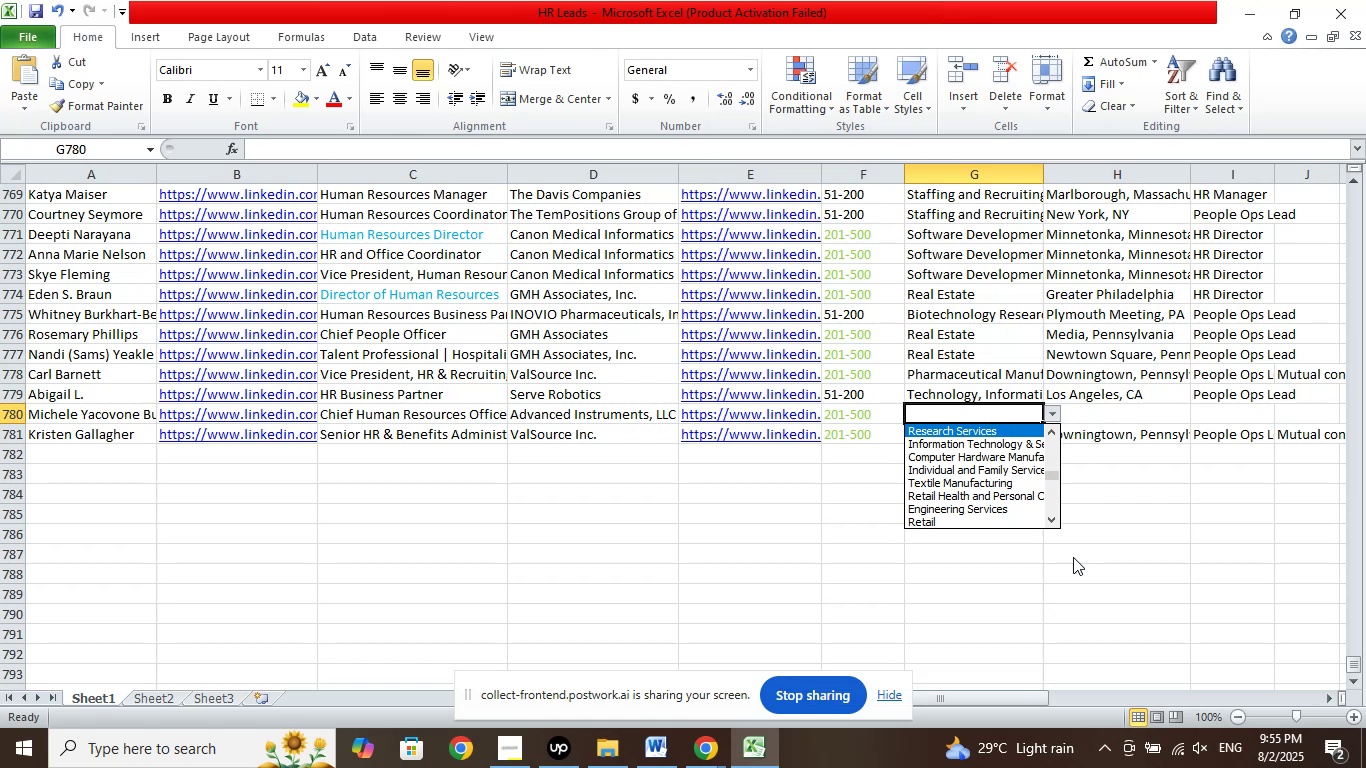 
key(ArrowUp)
 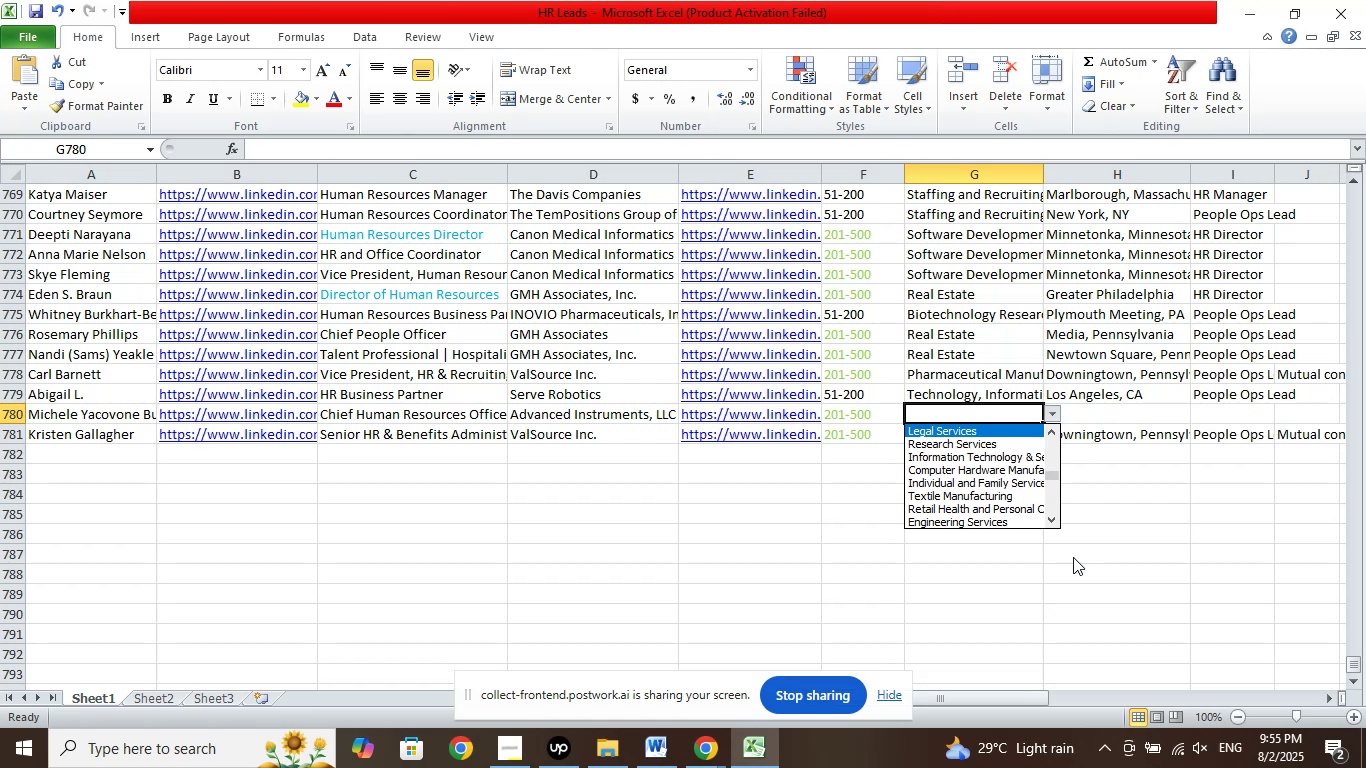 
key(ArrowUp)
 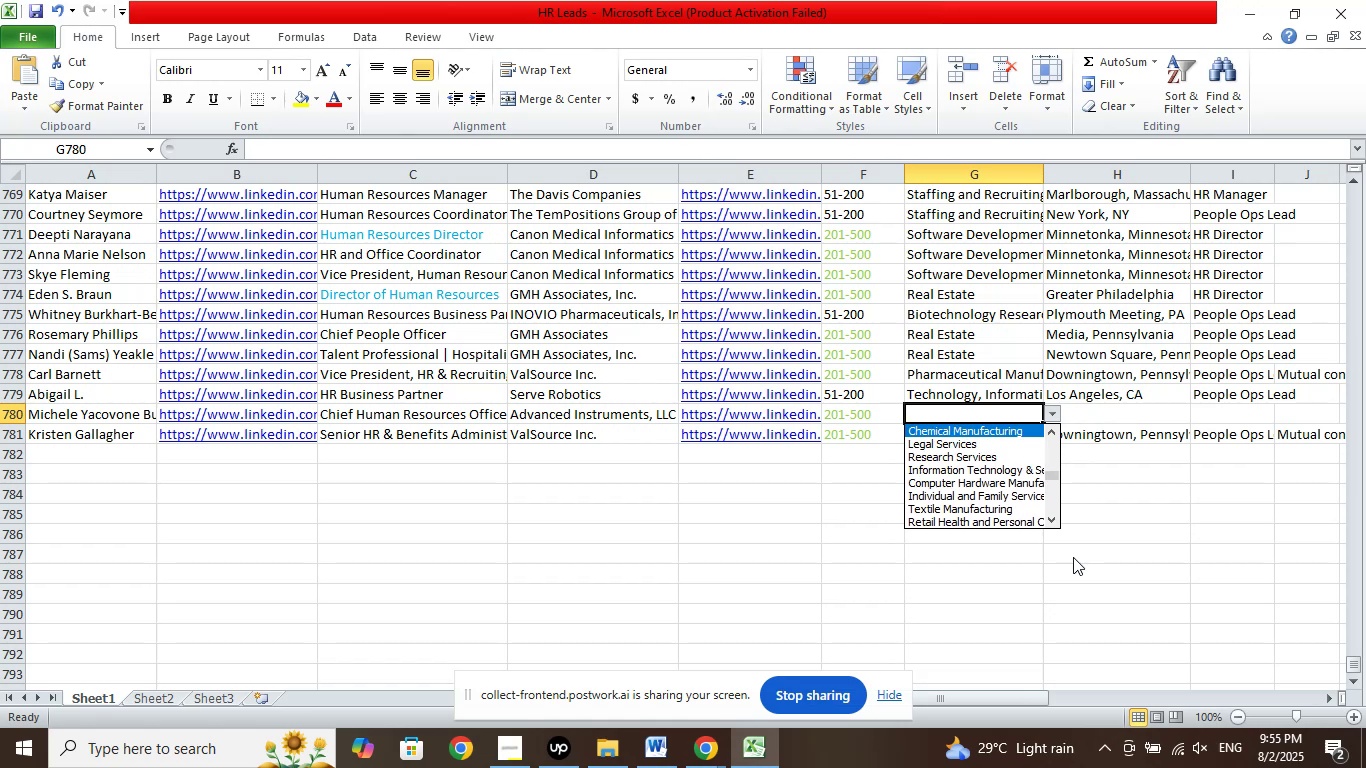 
key(ArrowUp)
 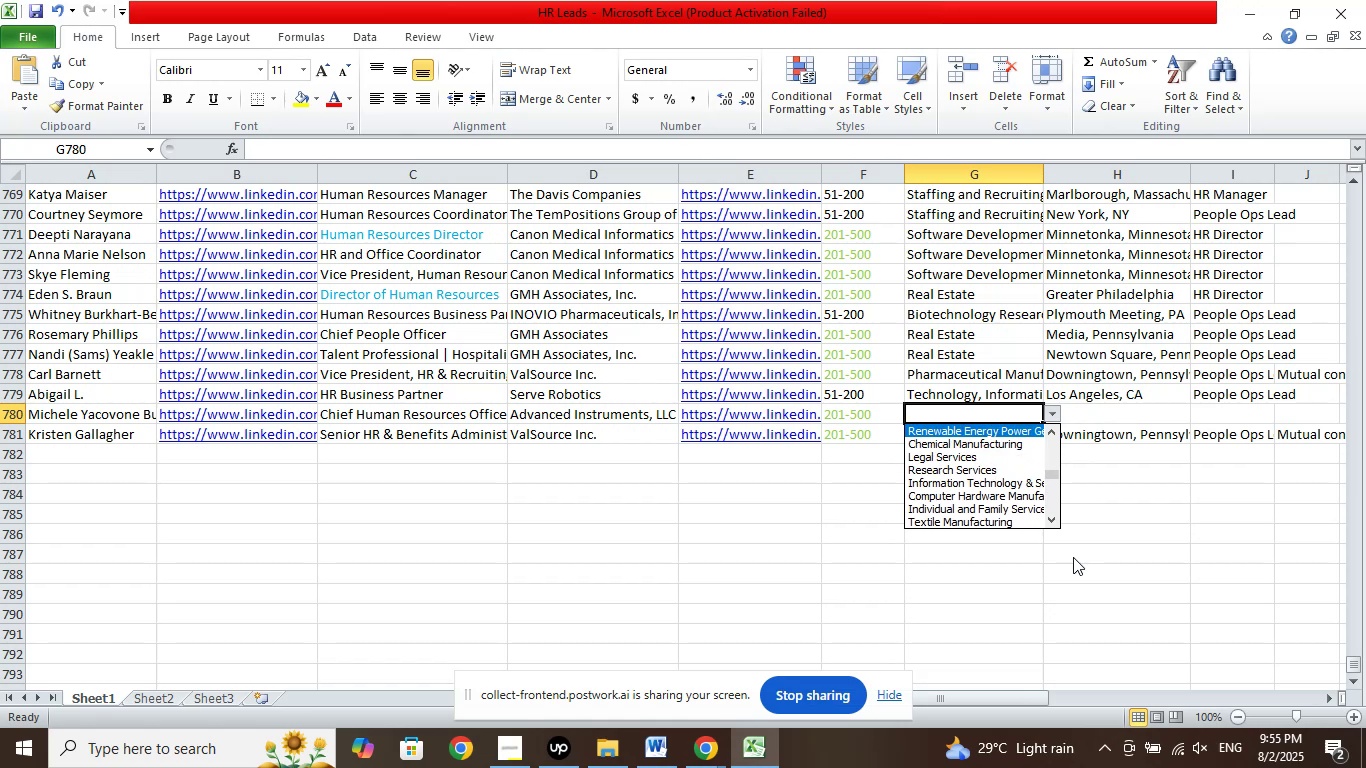 
key(ArrowUp)
 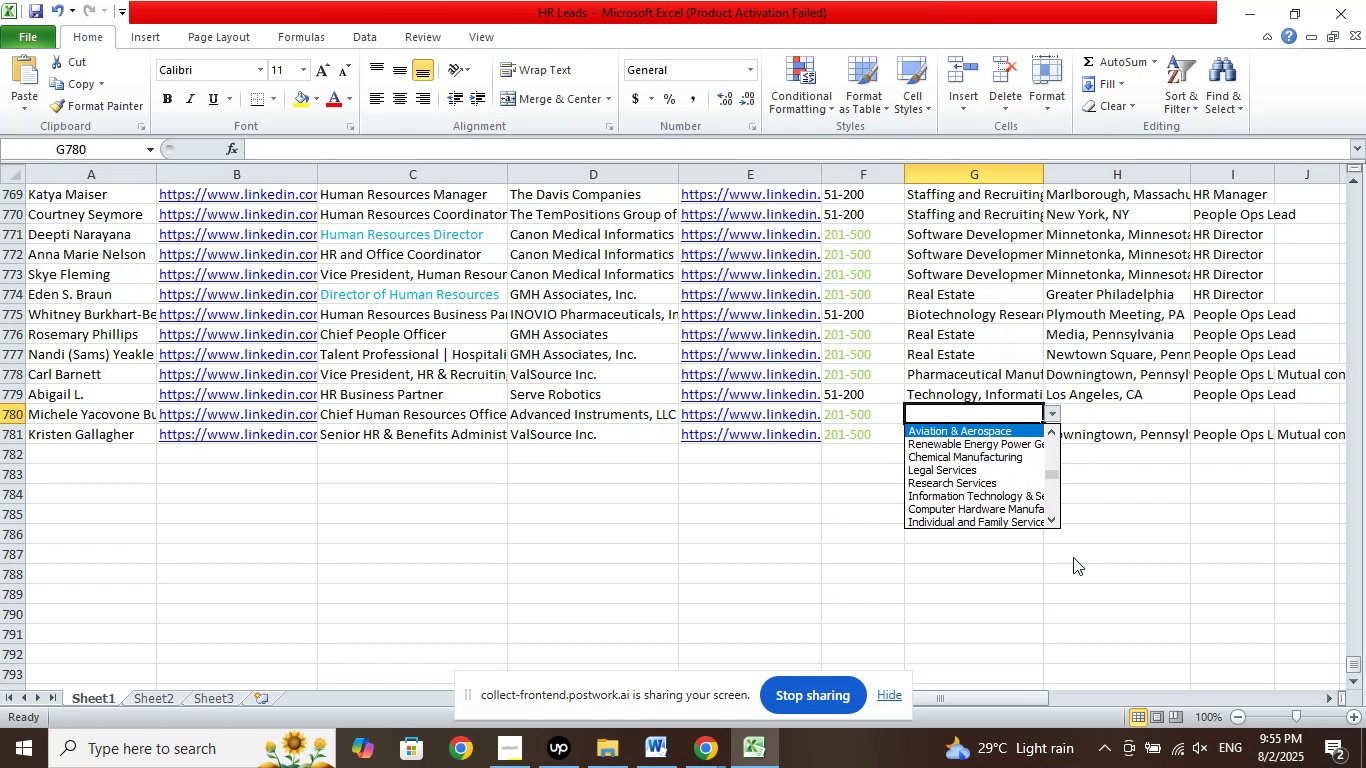 
key(ArrowUp)
 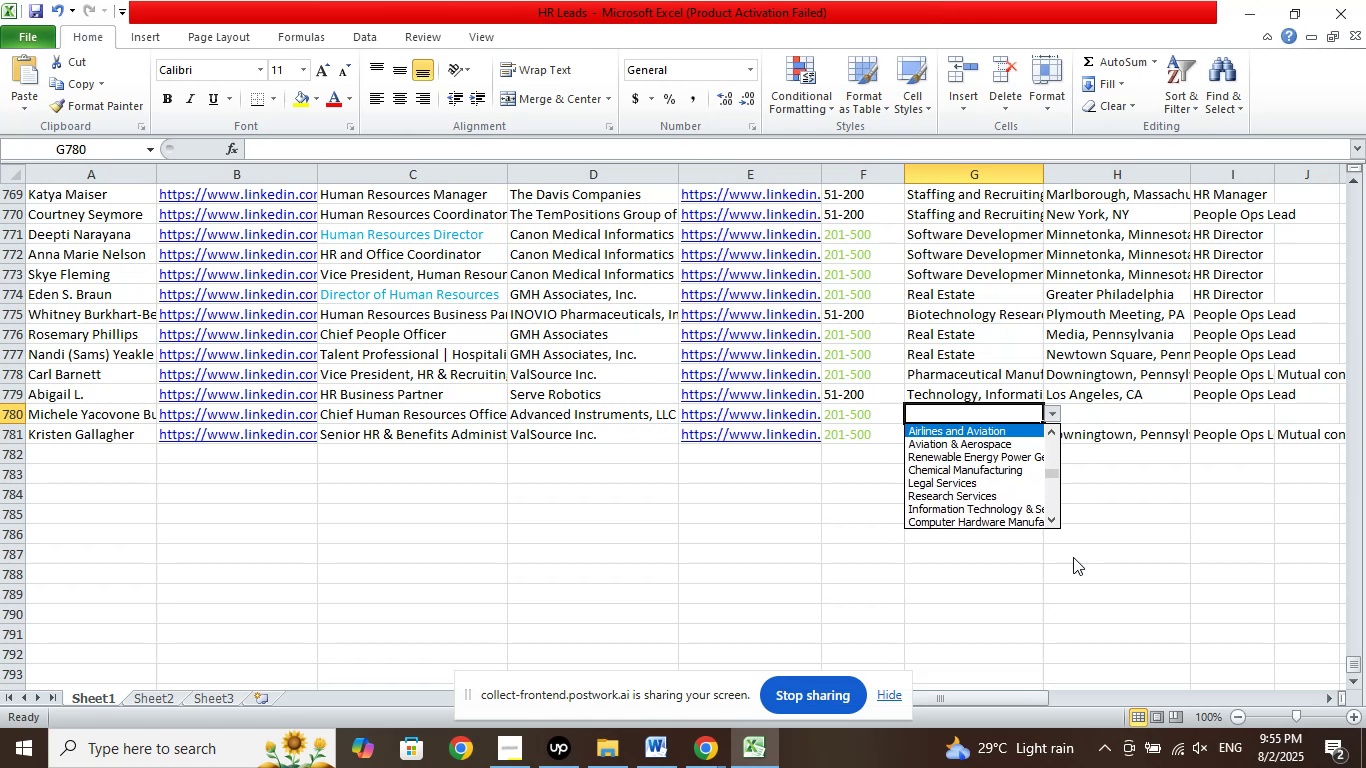 
key(ArrowUp)
 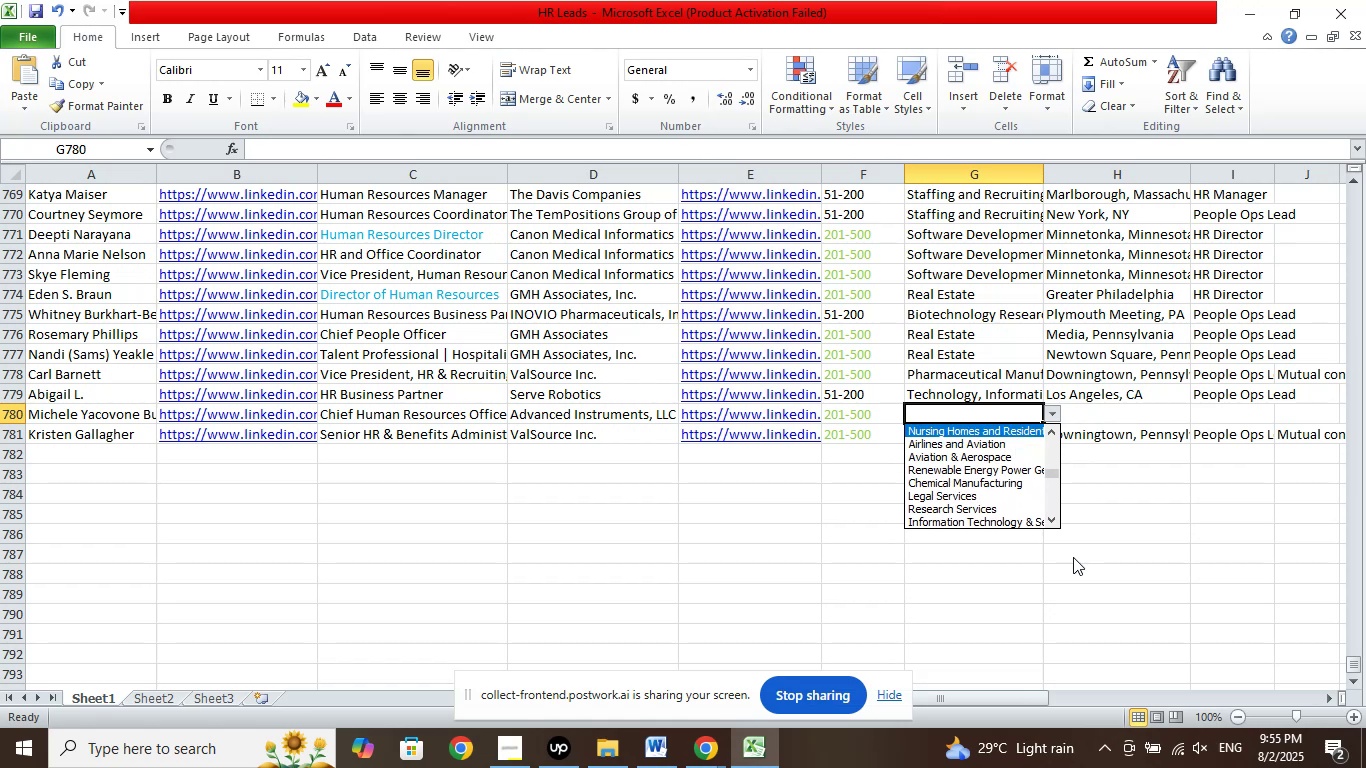 
key(ArrowUp)
 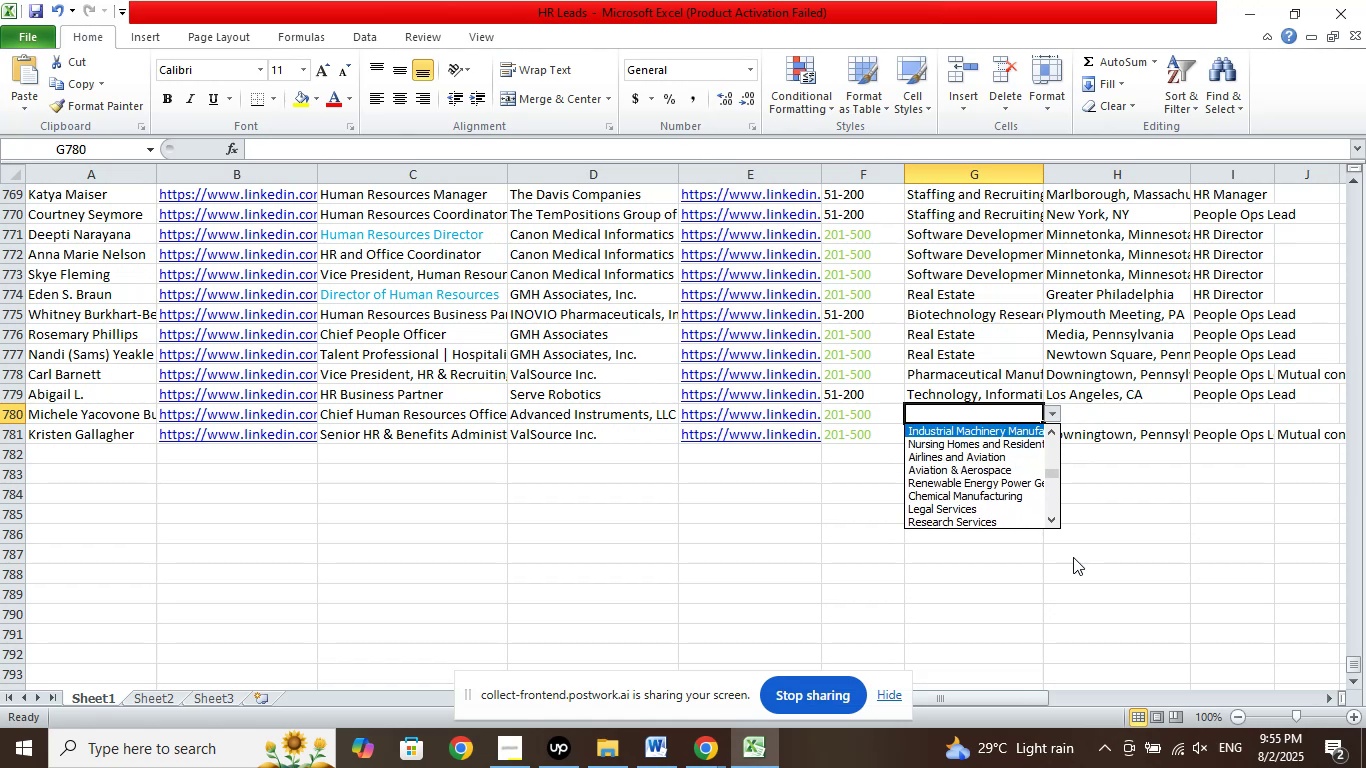 
key(ArrowUp)
 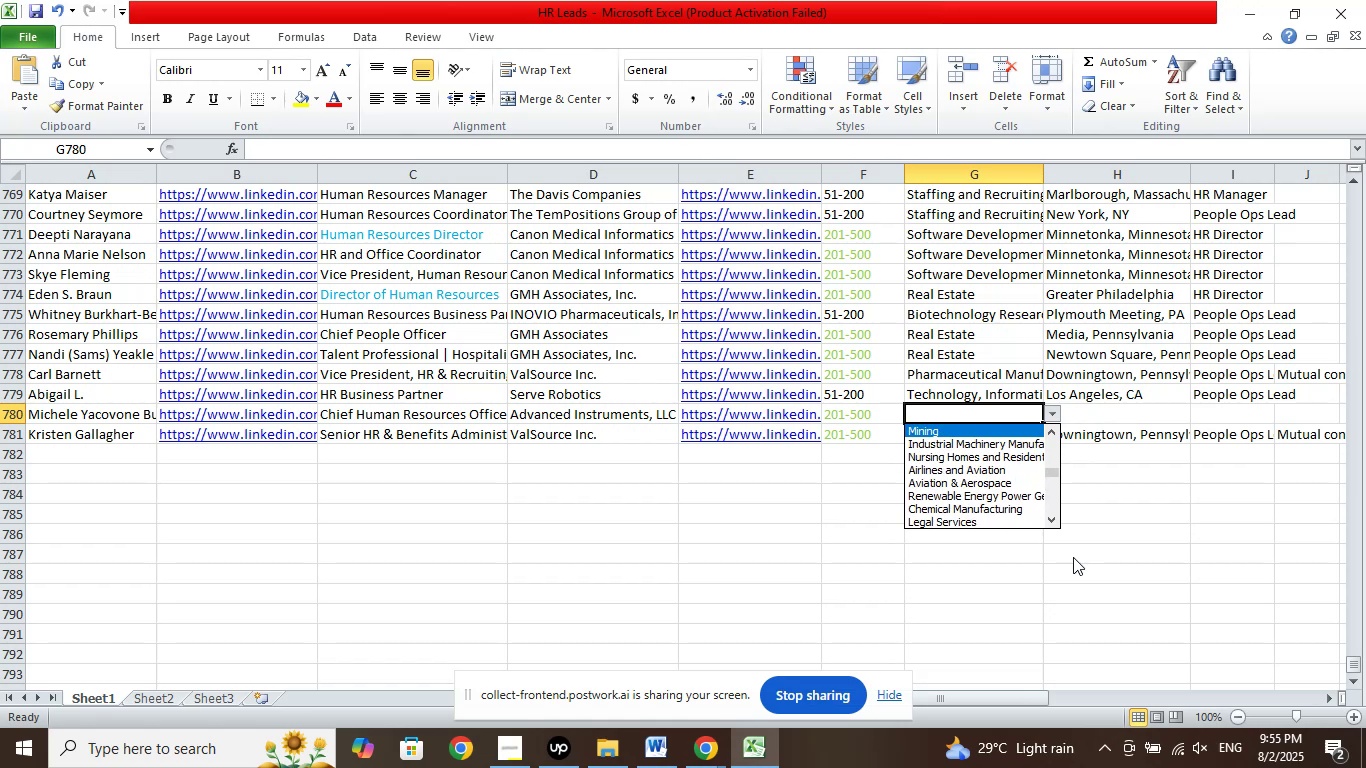 
key(ArrowUp)
 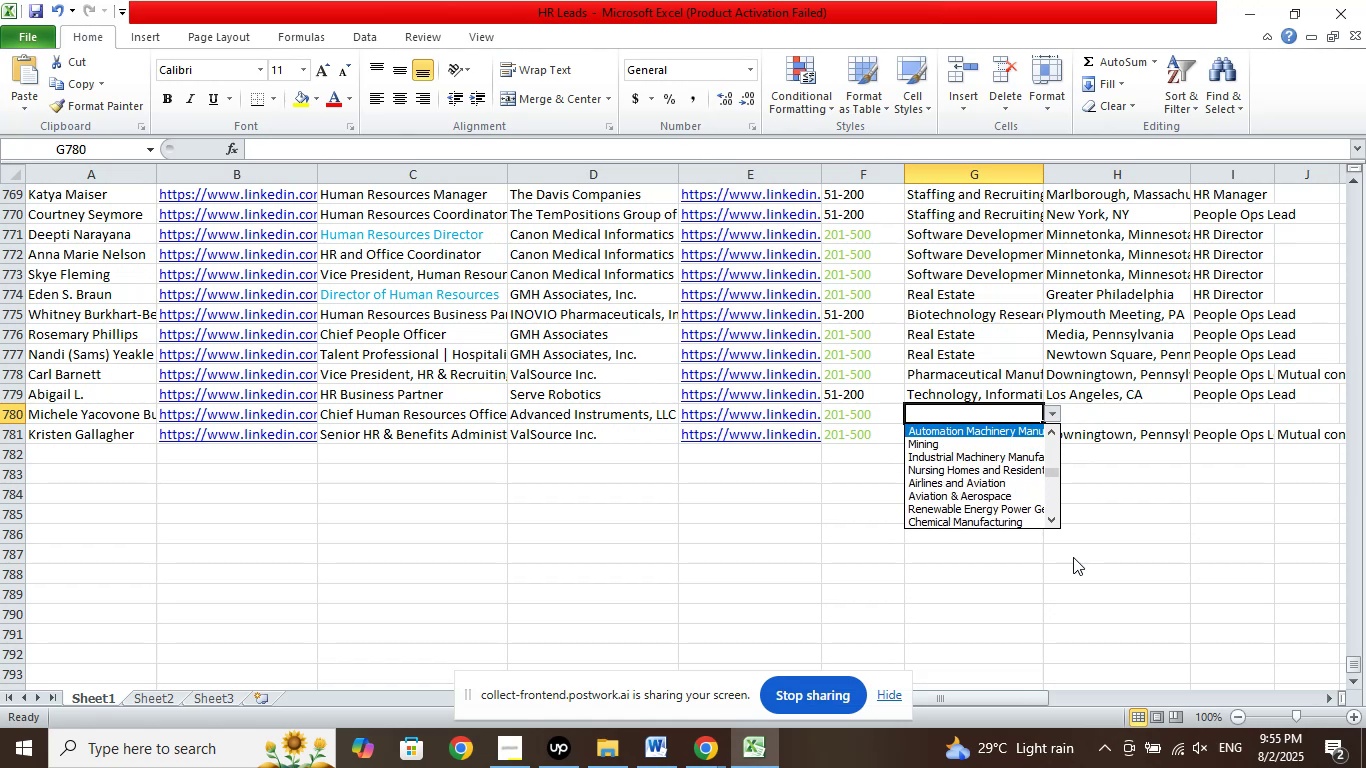 
key(ArrowUp)
 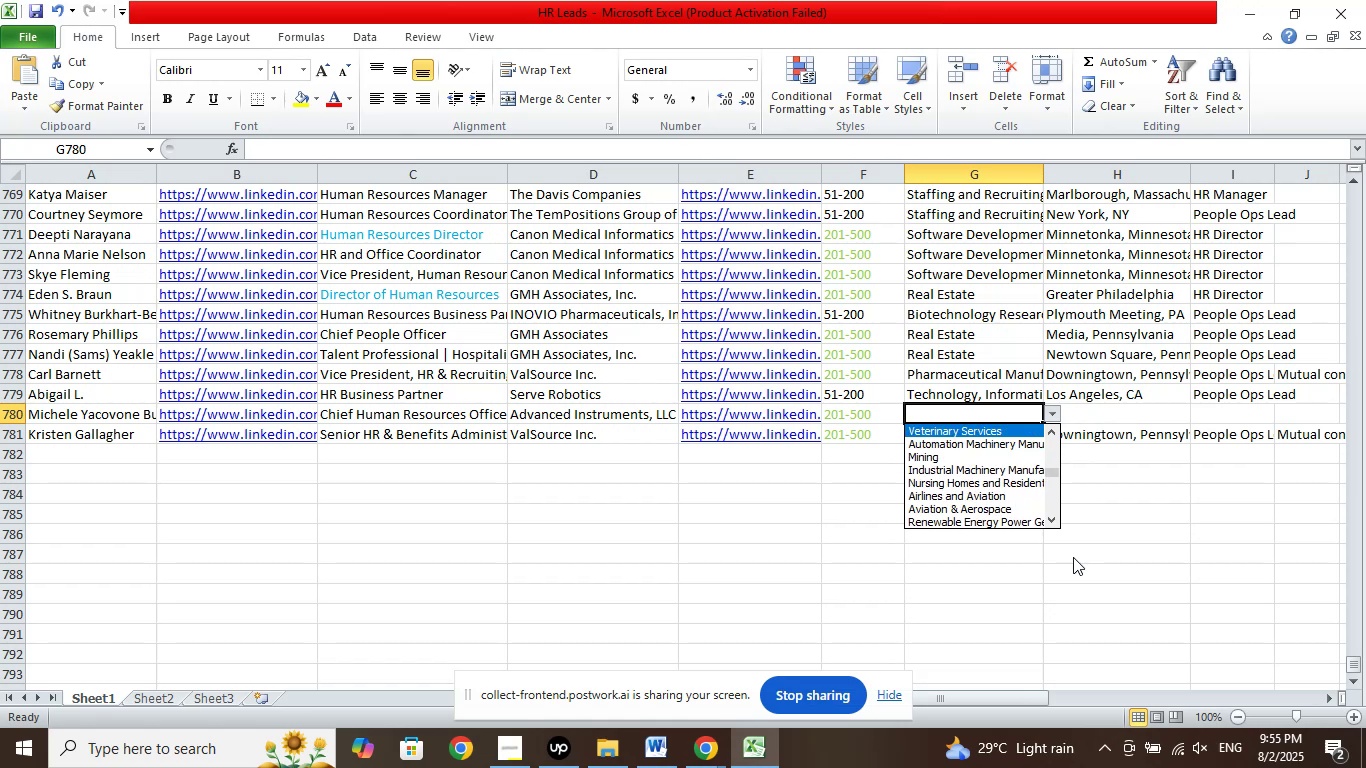 
key(ArrowUp)
 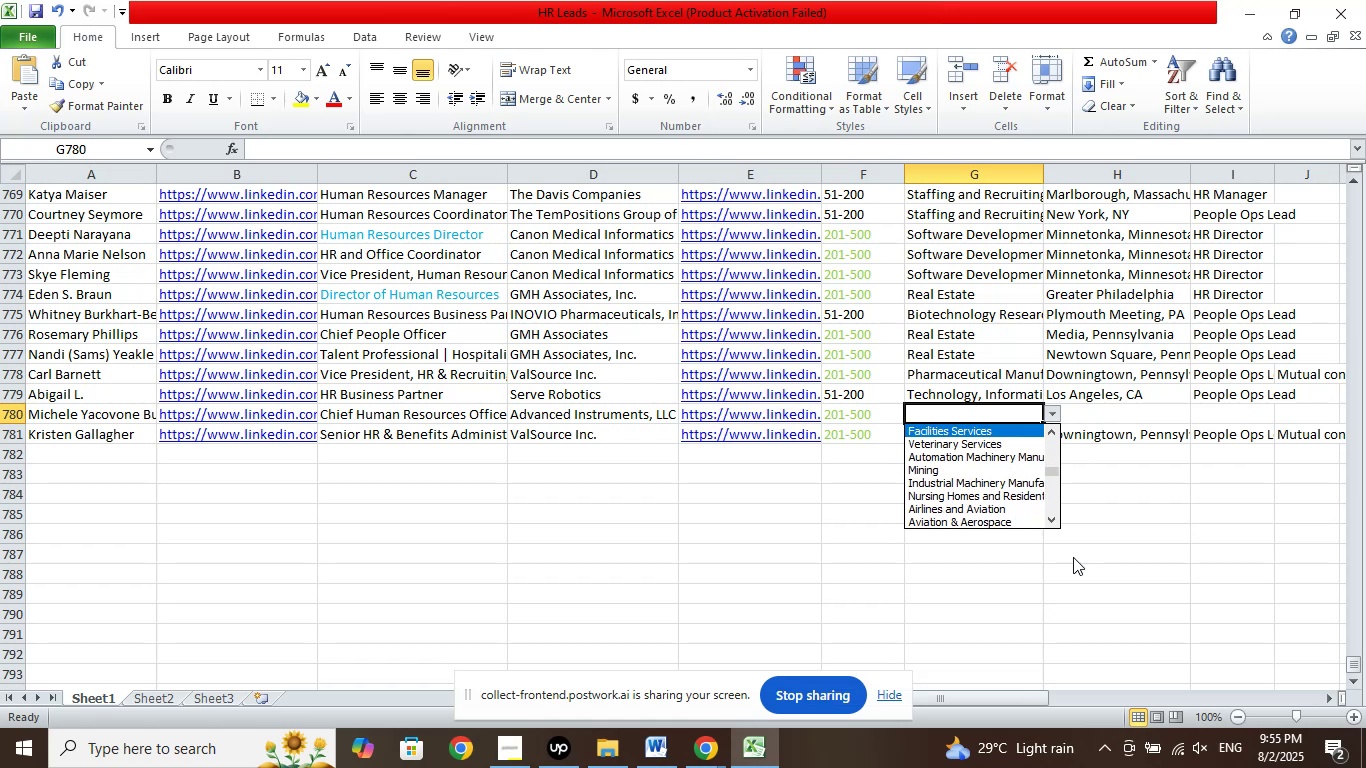 
key(ArrowUp)
 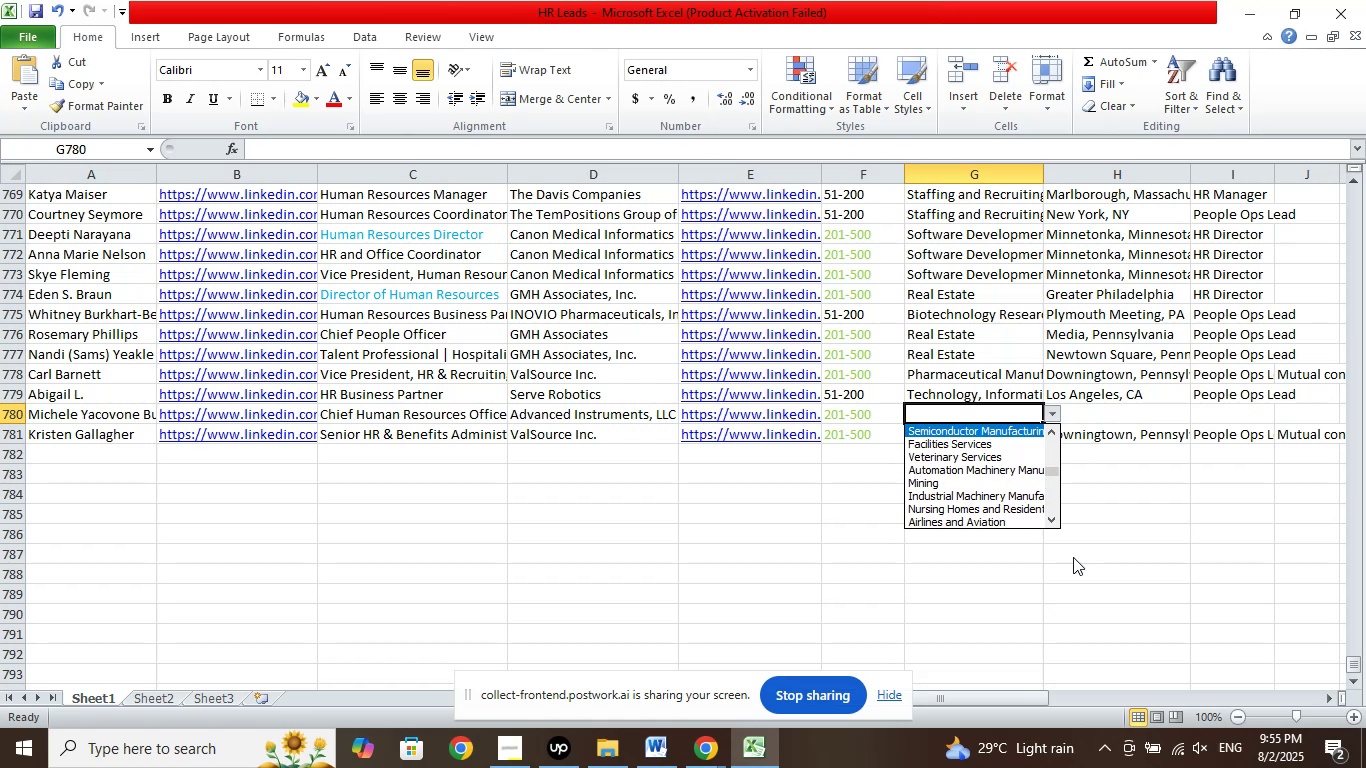 
key(ArrowUp)
 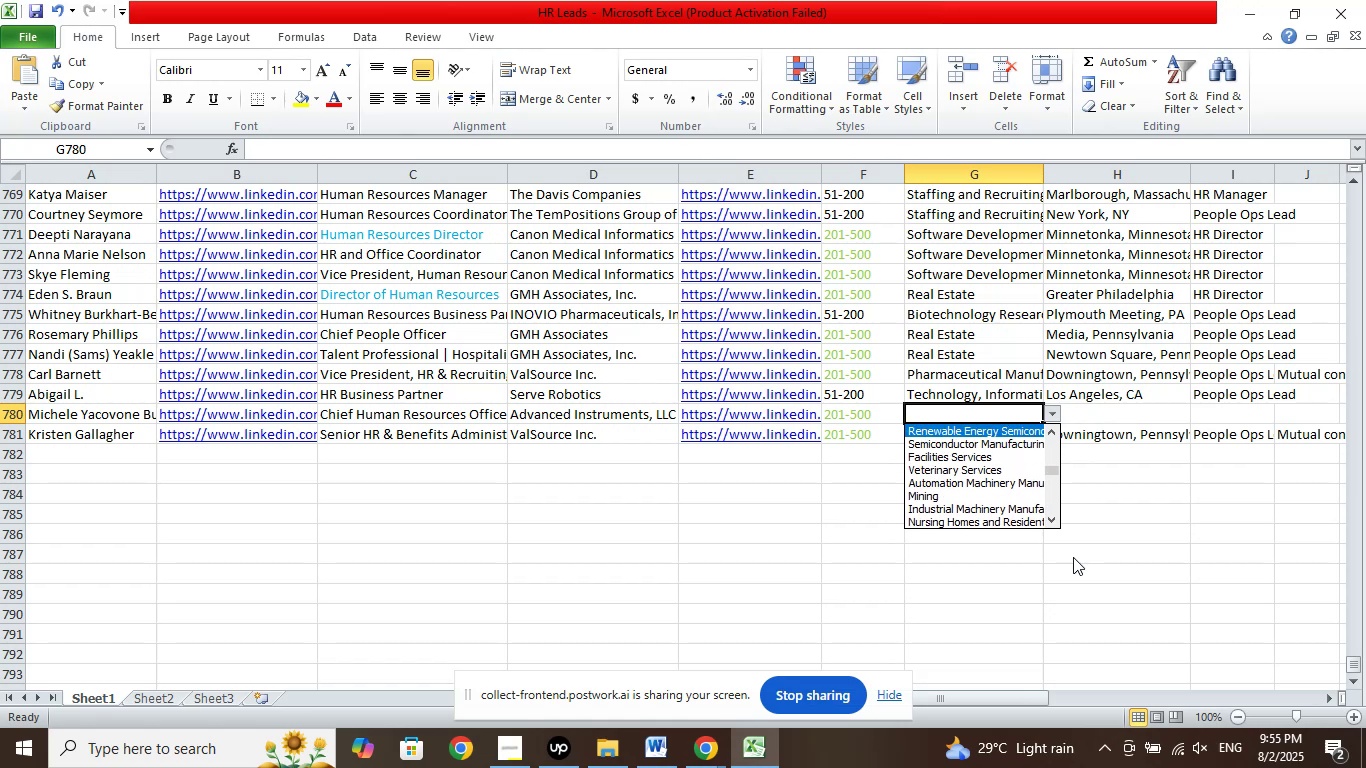 
key(ArrowUp)
 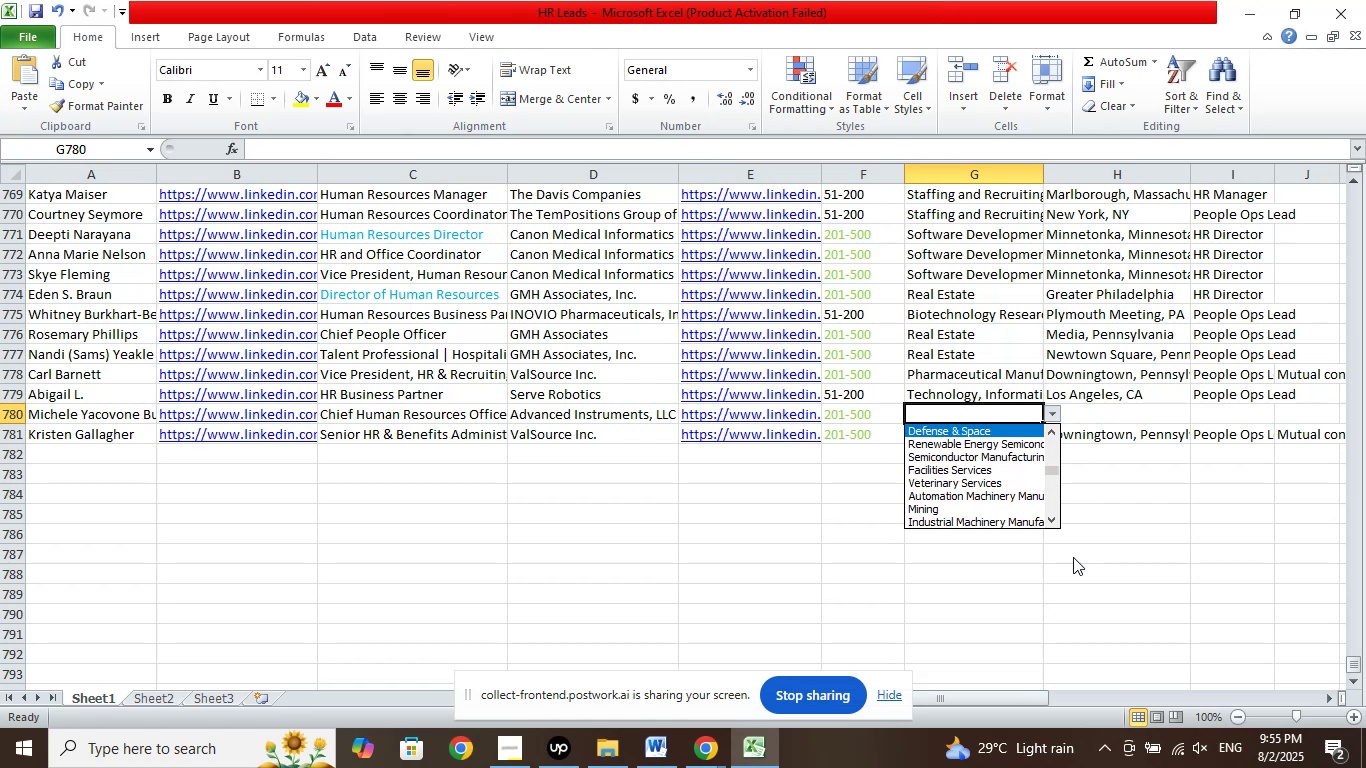 
key(ArrowUp)
 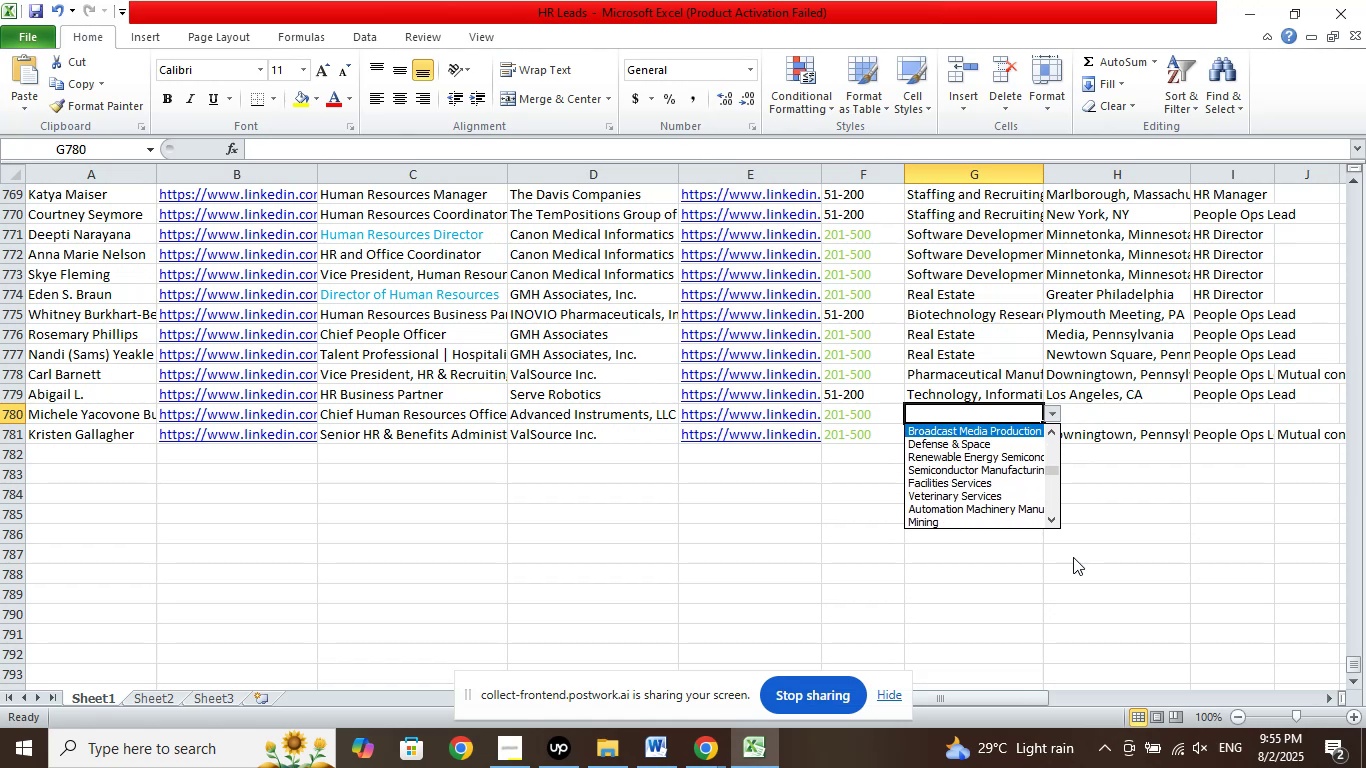 
key(ArrowUp)
 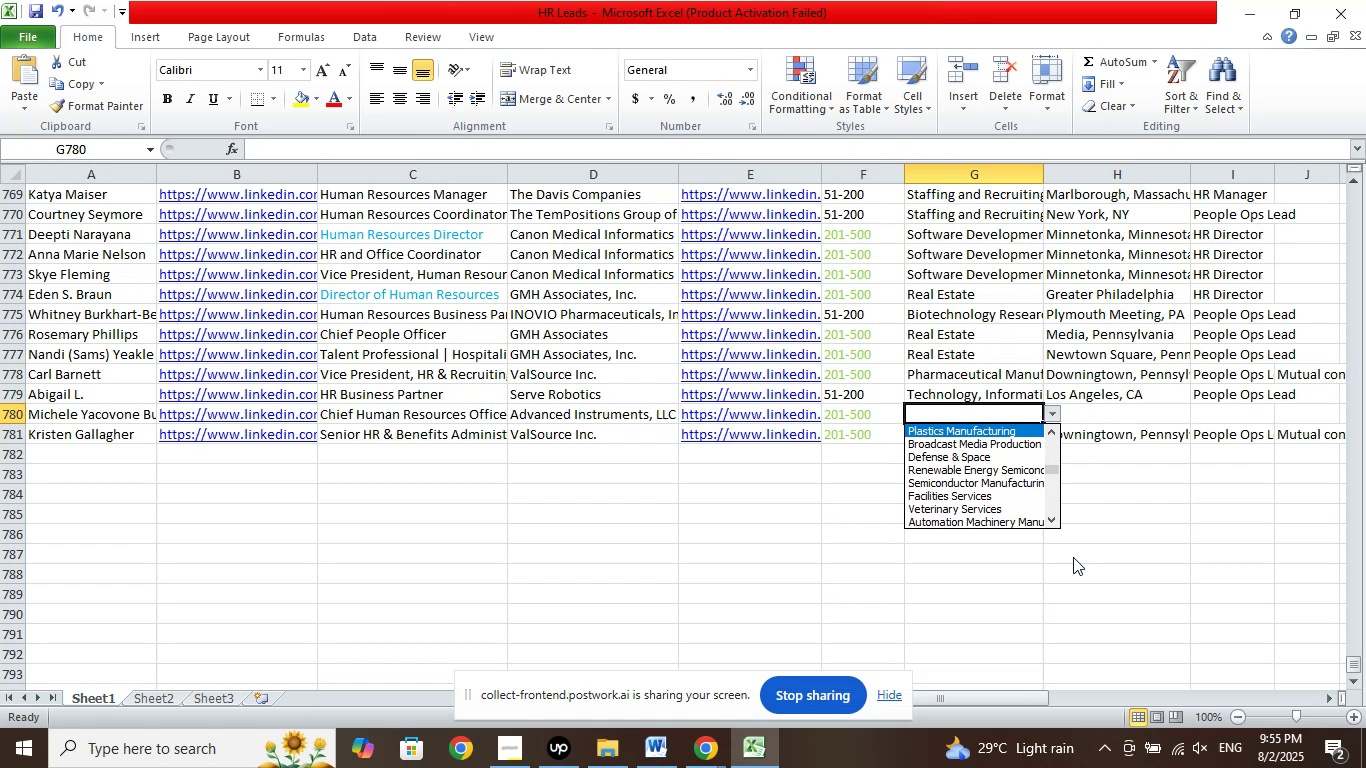 
key(ArrowUp)
 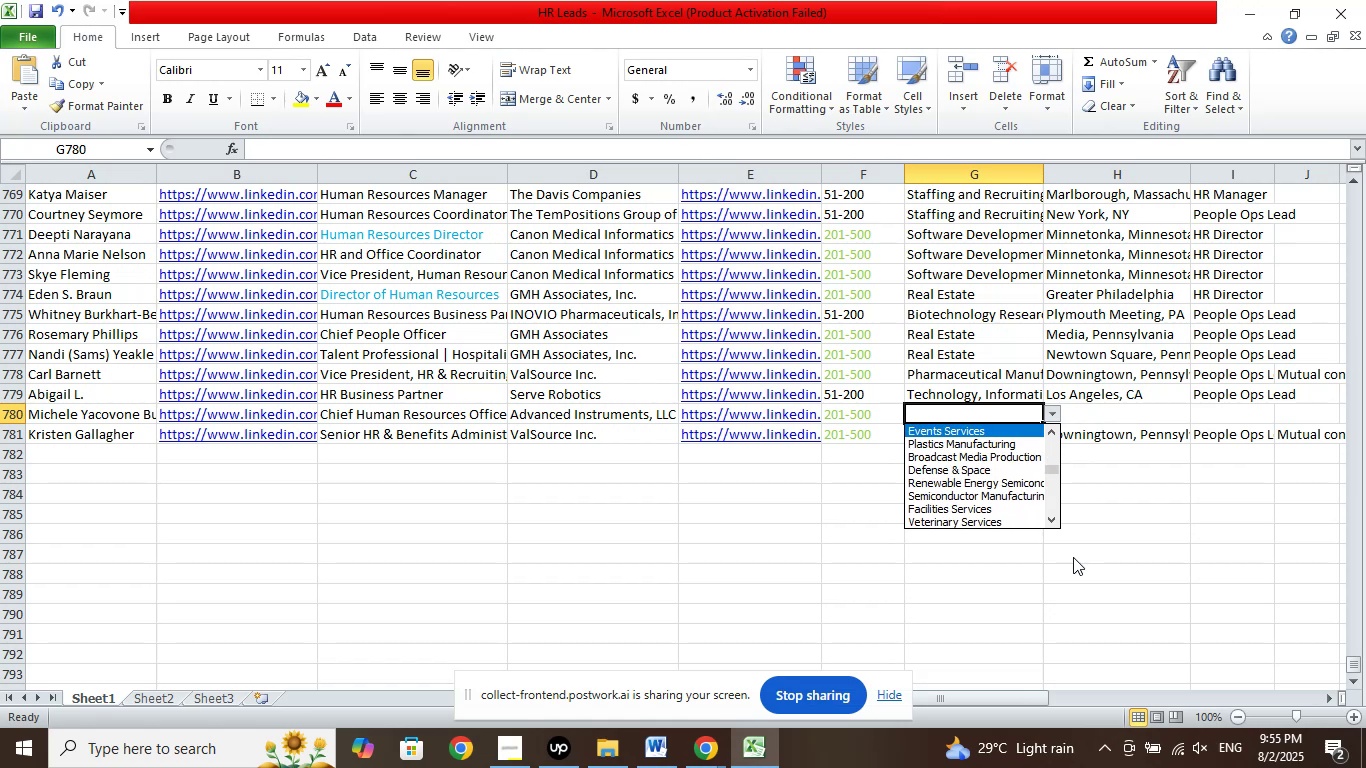 
key(ArrowUp)
 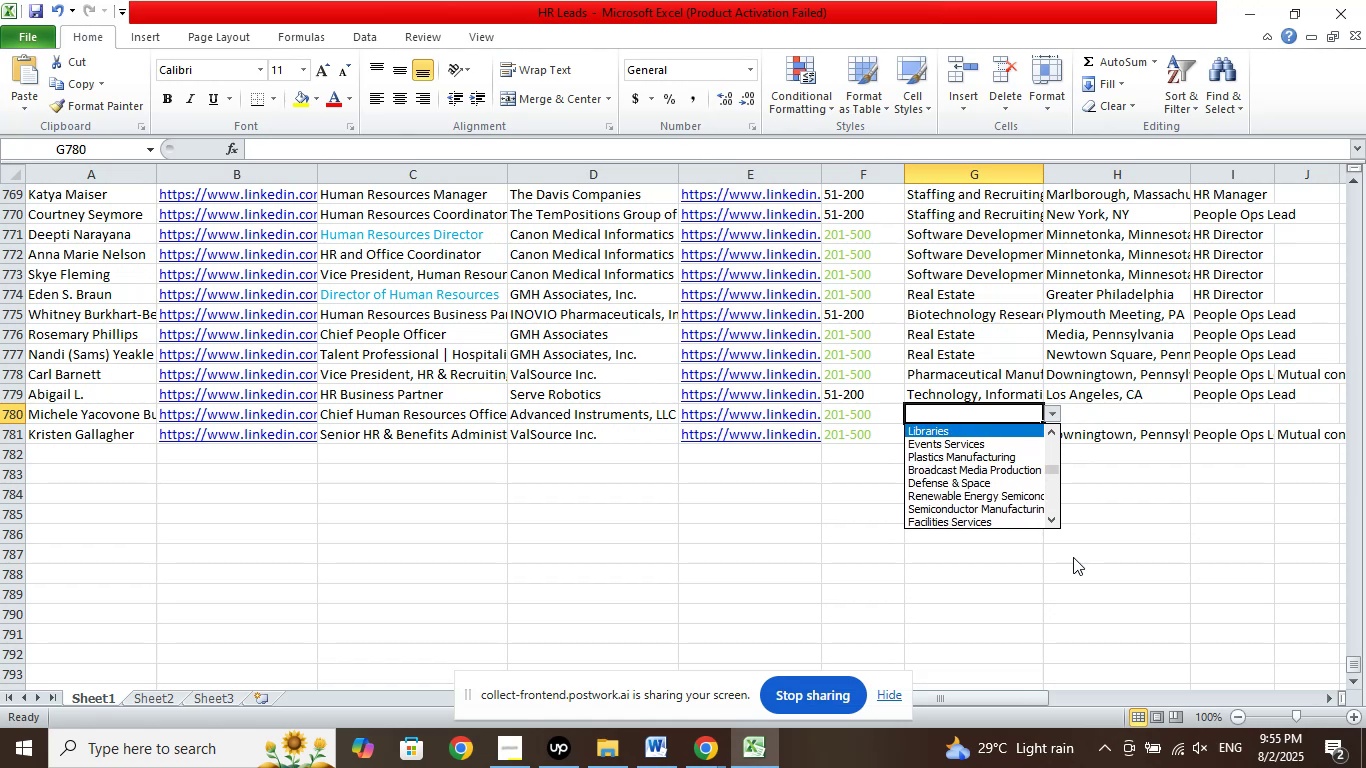 
key(ArrowUp)
 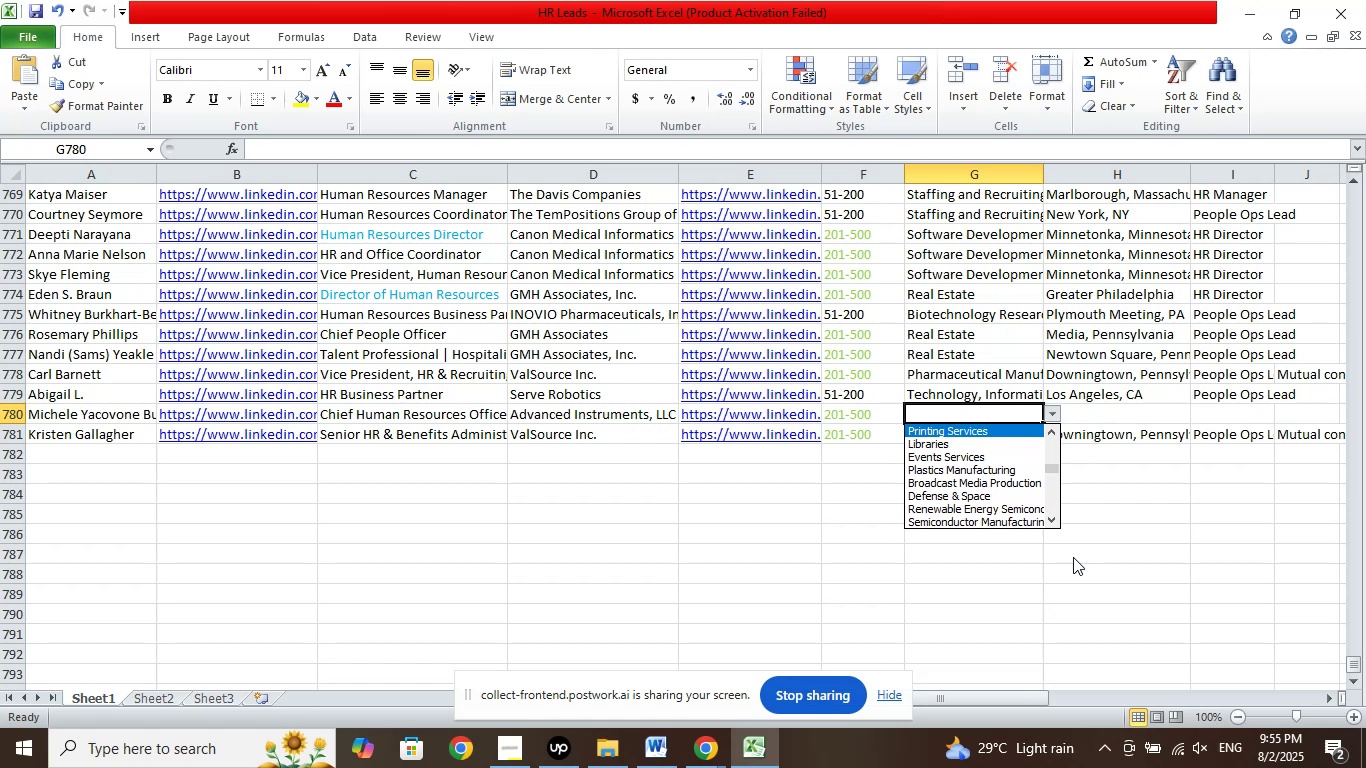 
key(ArrowUp)
 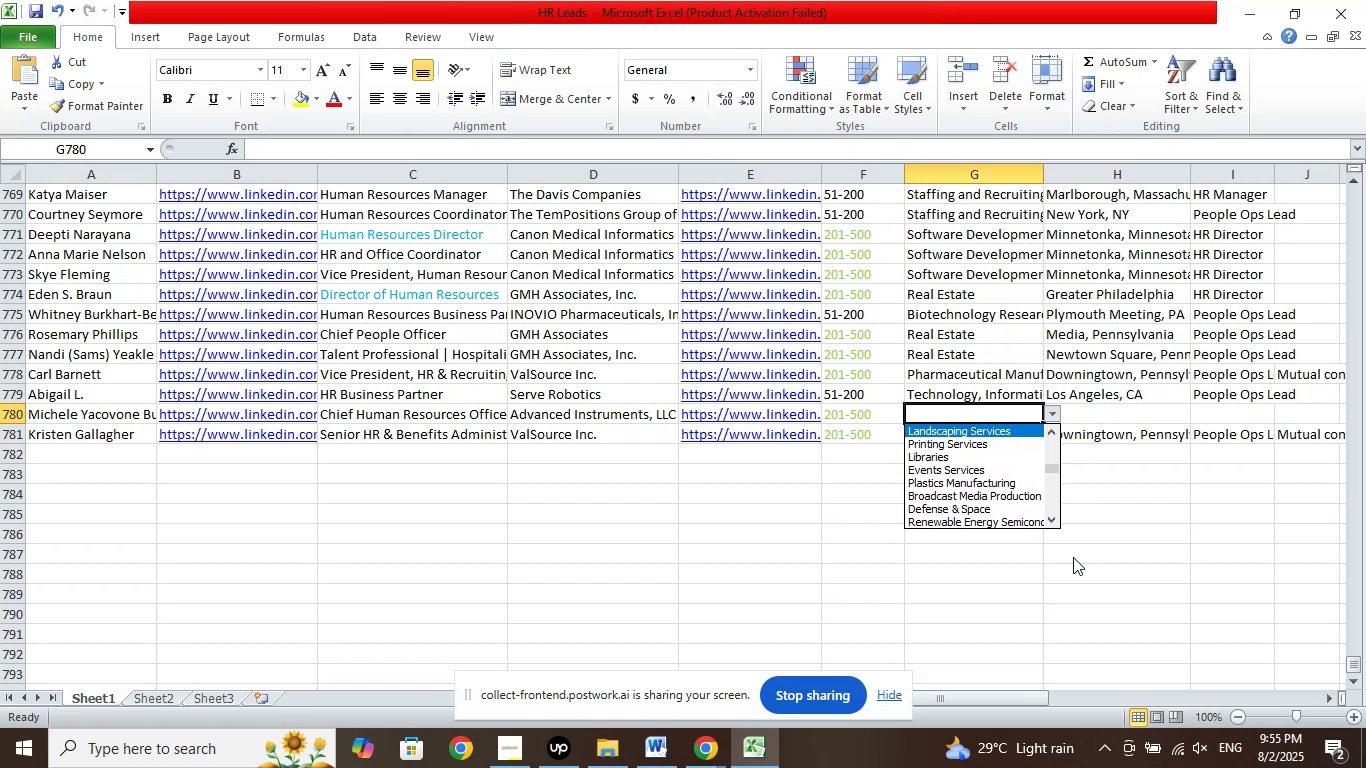 
key(ArrowUp)
 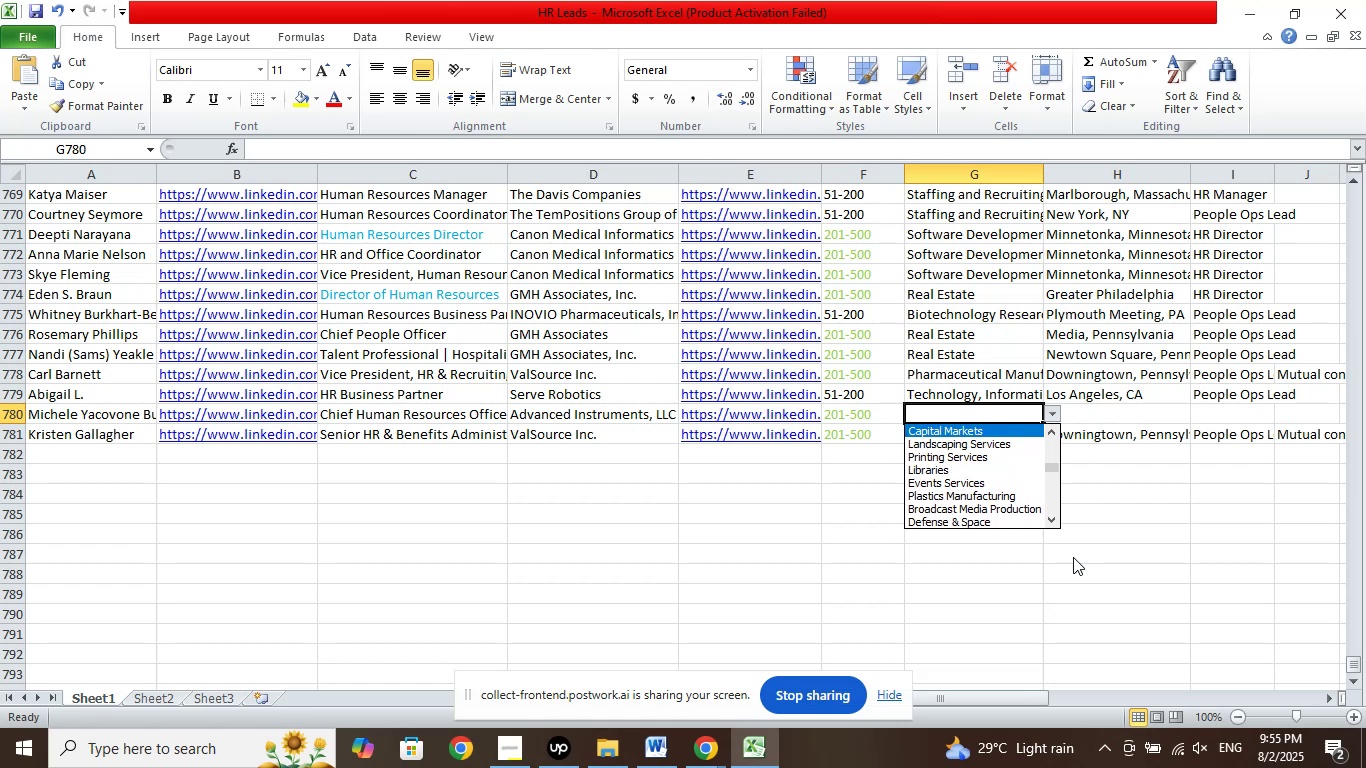 
key(ArrowUp)
 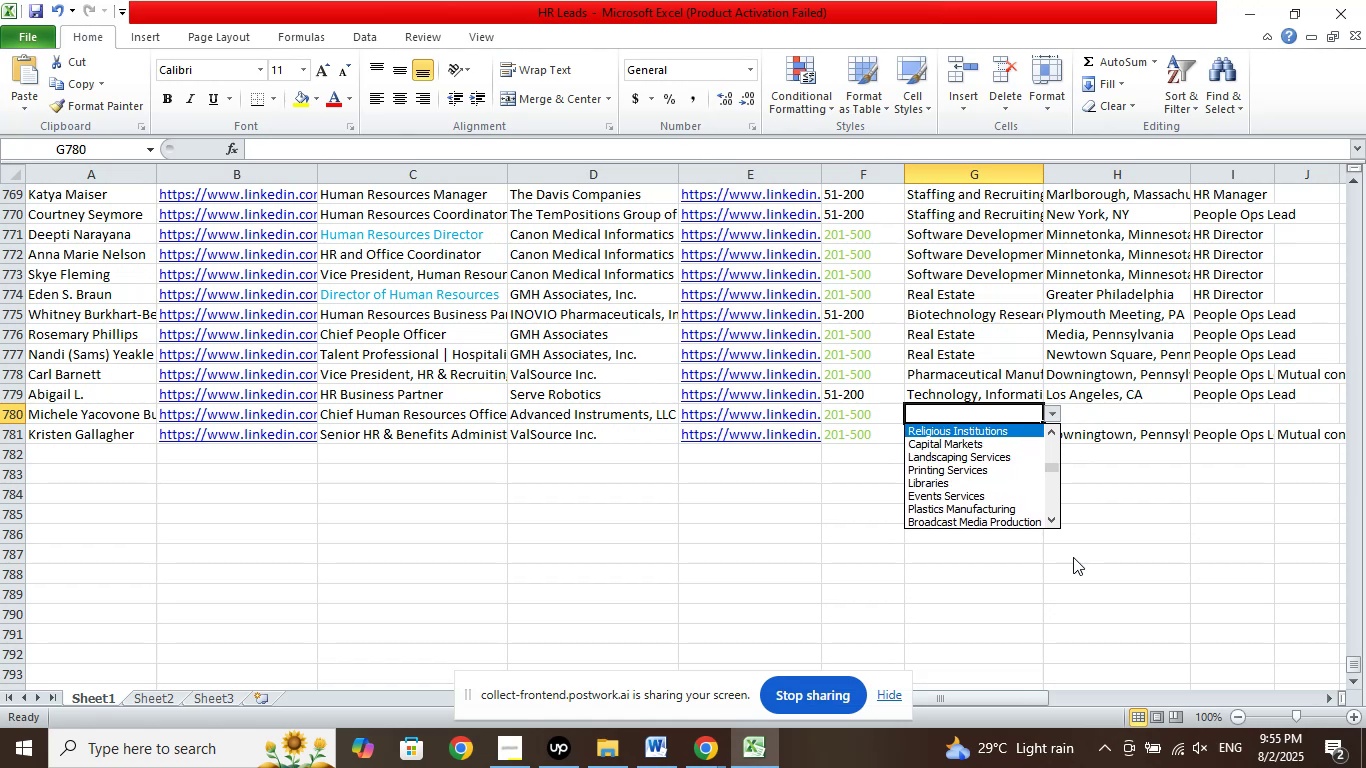 
key(ArrowUp)
 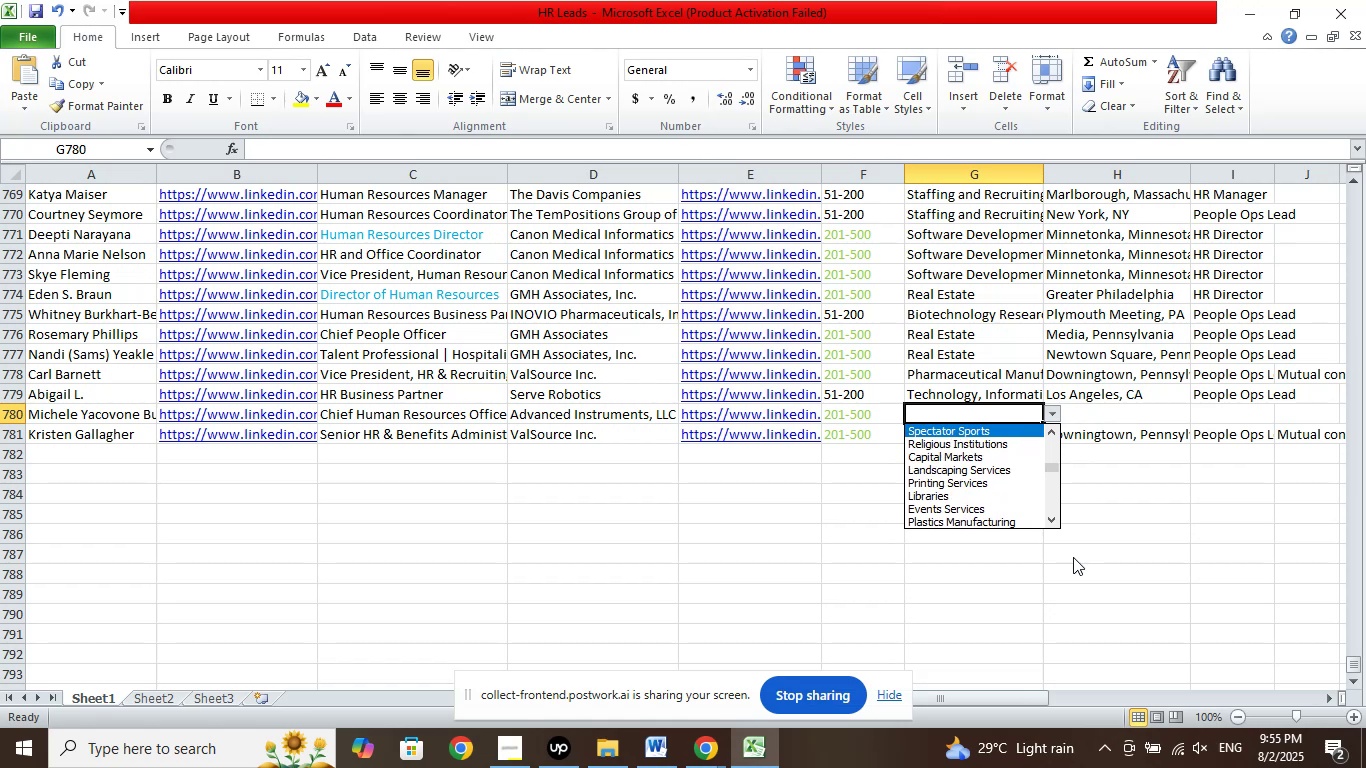 
key(ArrowUp)
 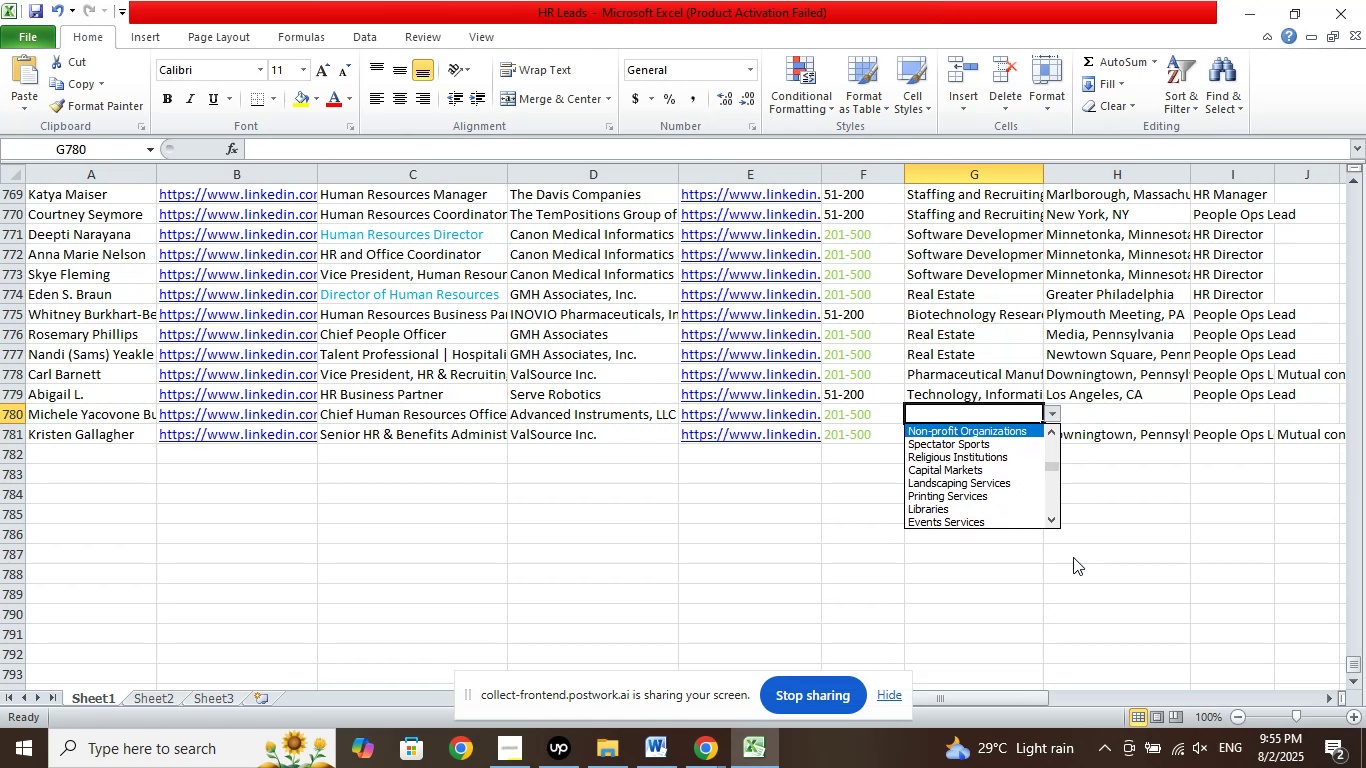 
key(ArrowUp)
 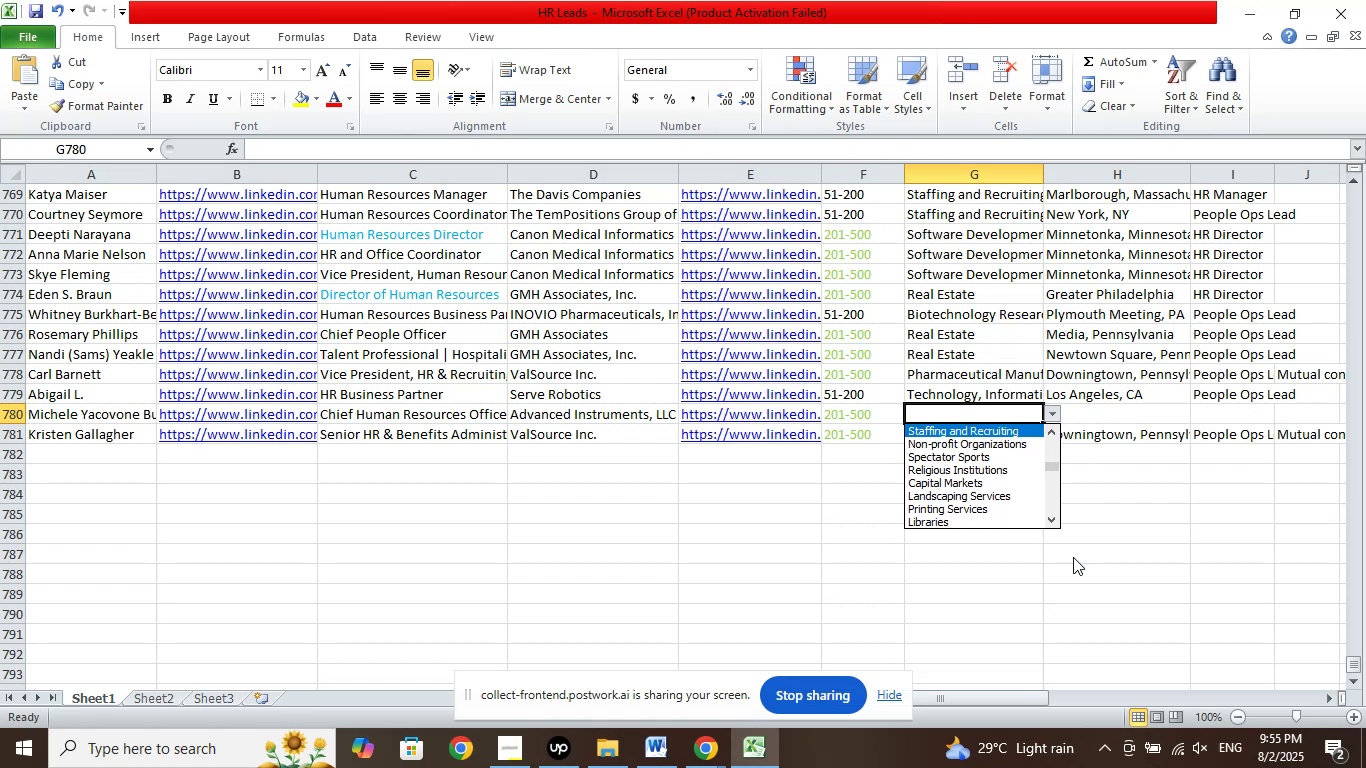 
key(ArrowUp)
 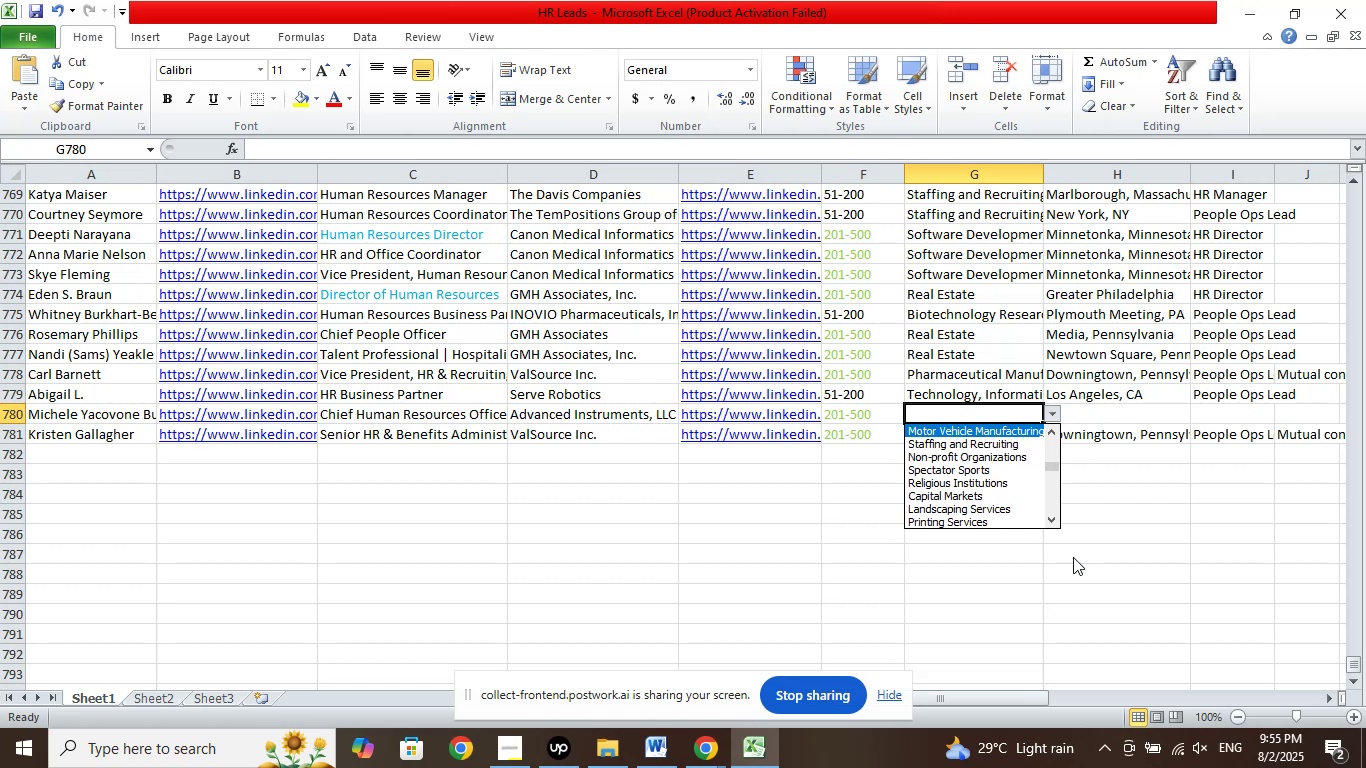 
key(ArrowUp)
 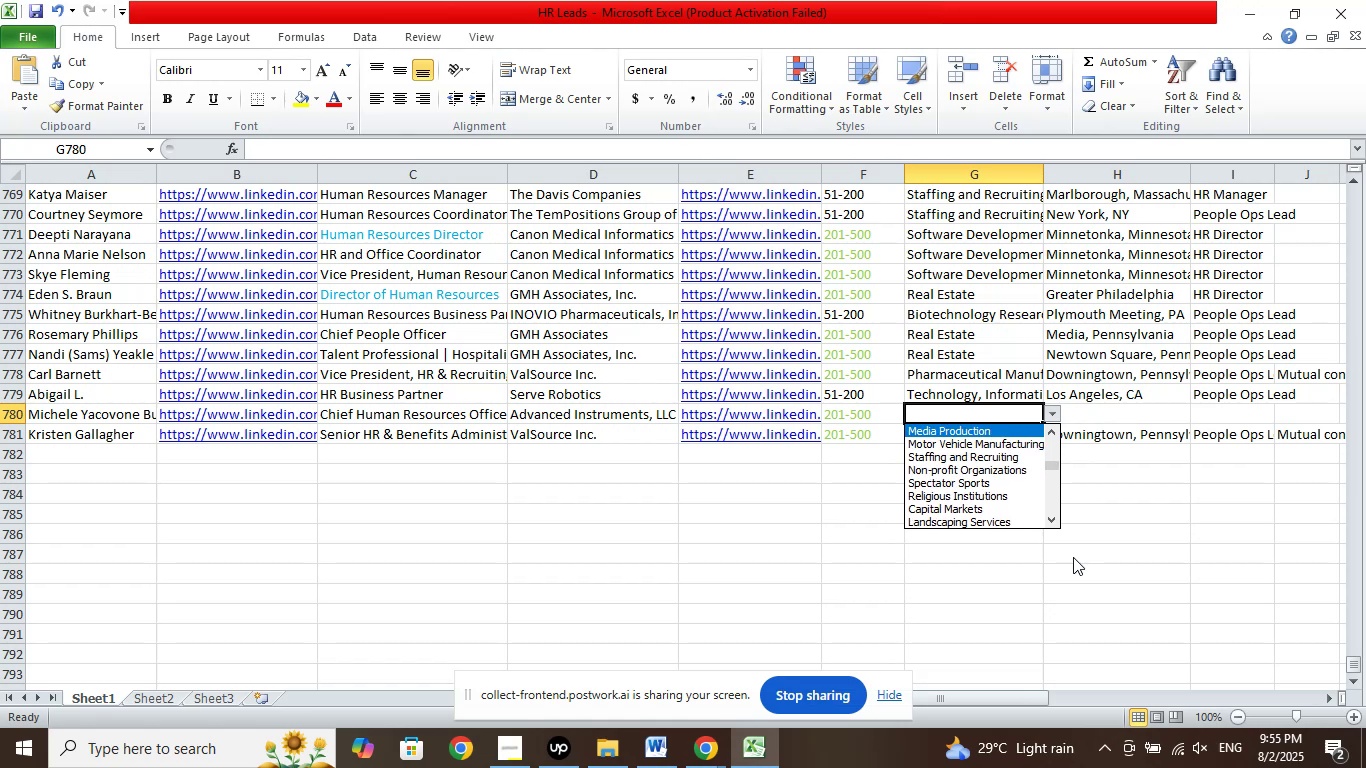 
key(ArrowUp)
 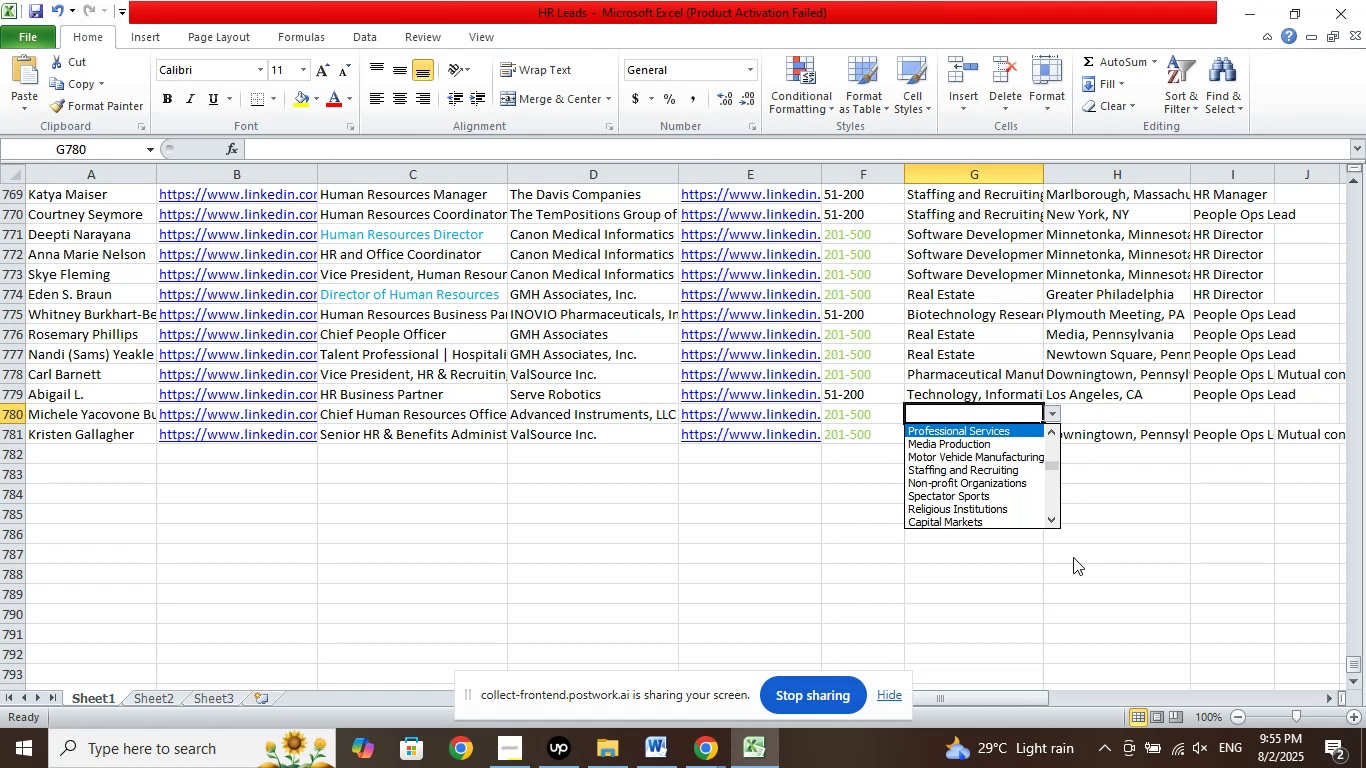 
key(ArrowUp)
 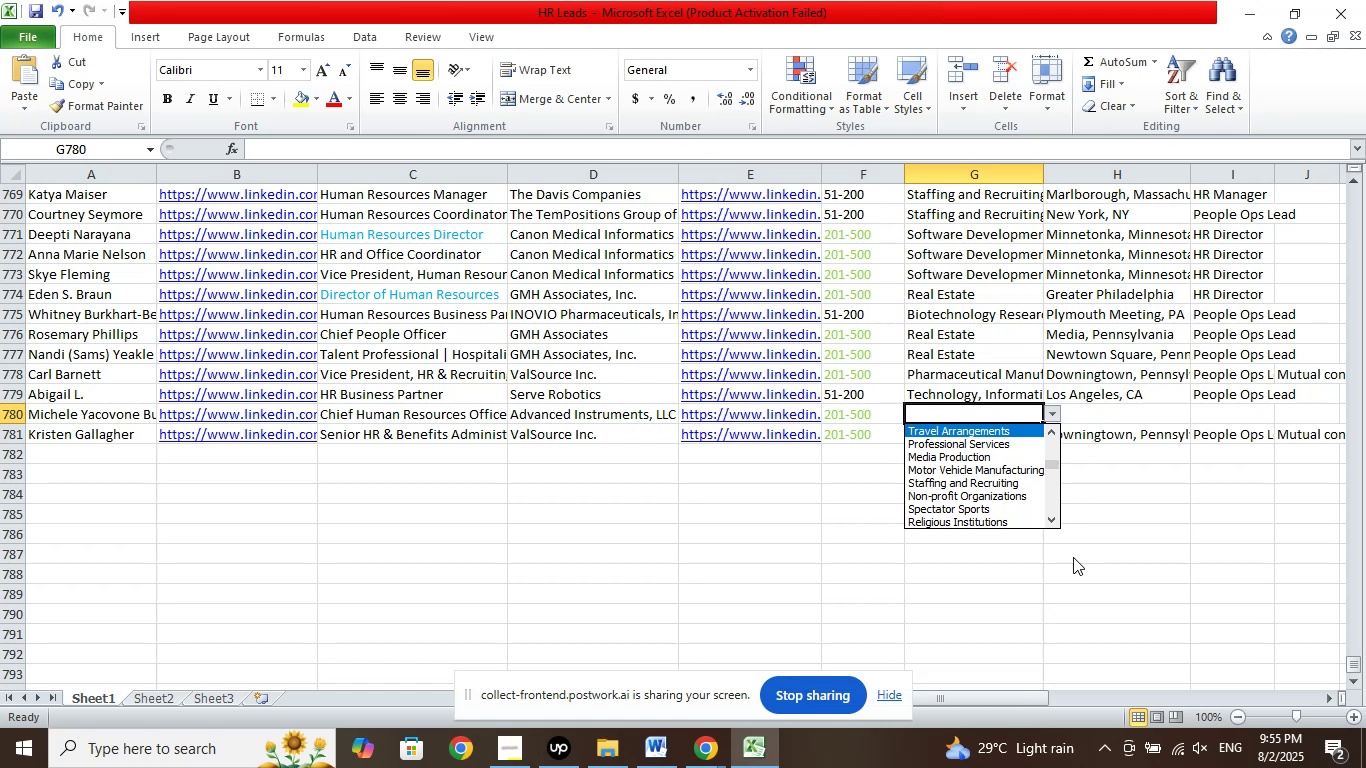 
key(ArrowUp)
 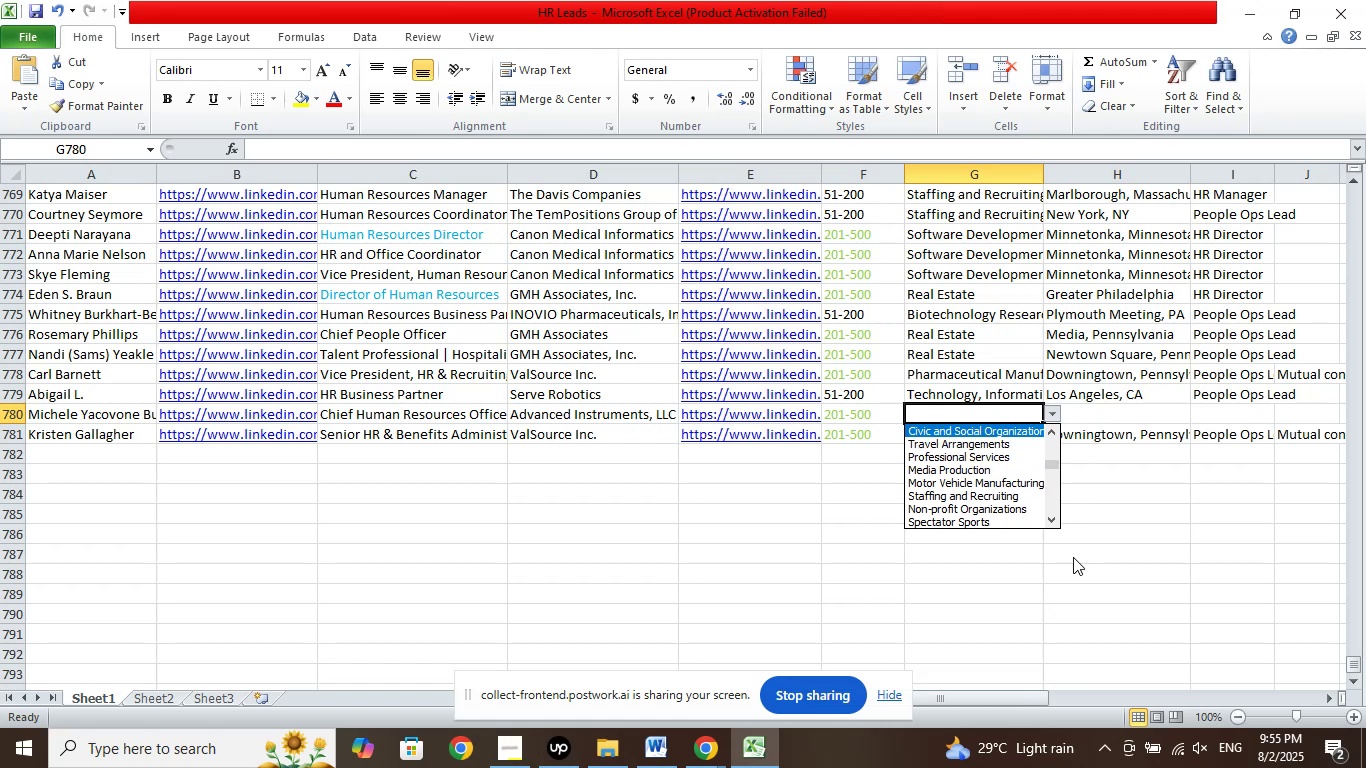 
key(ArrowUp)
 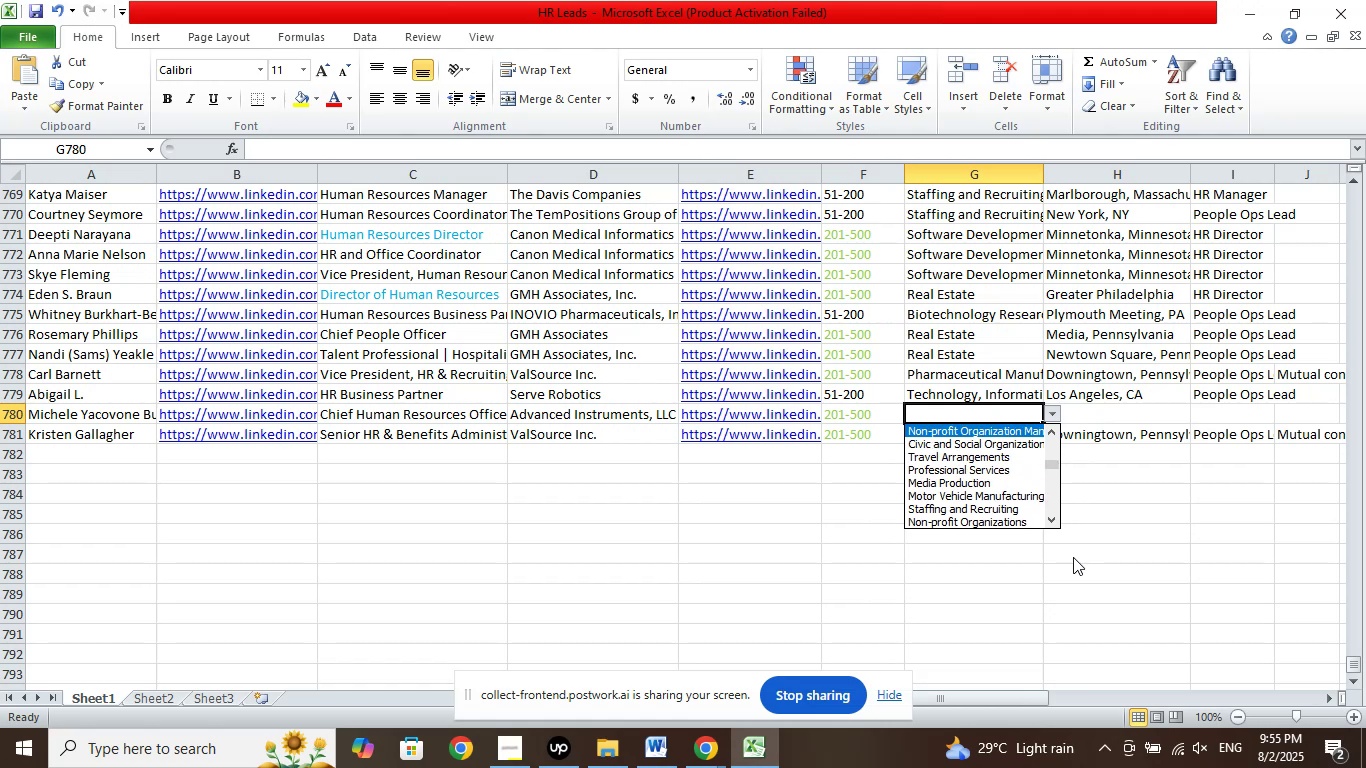 
key(ArrowUp)
 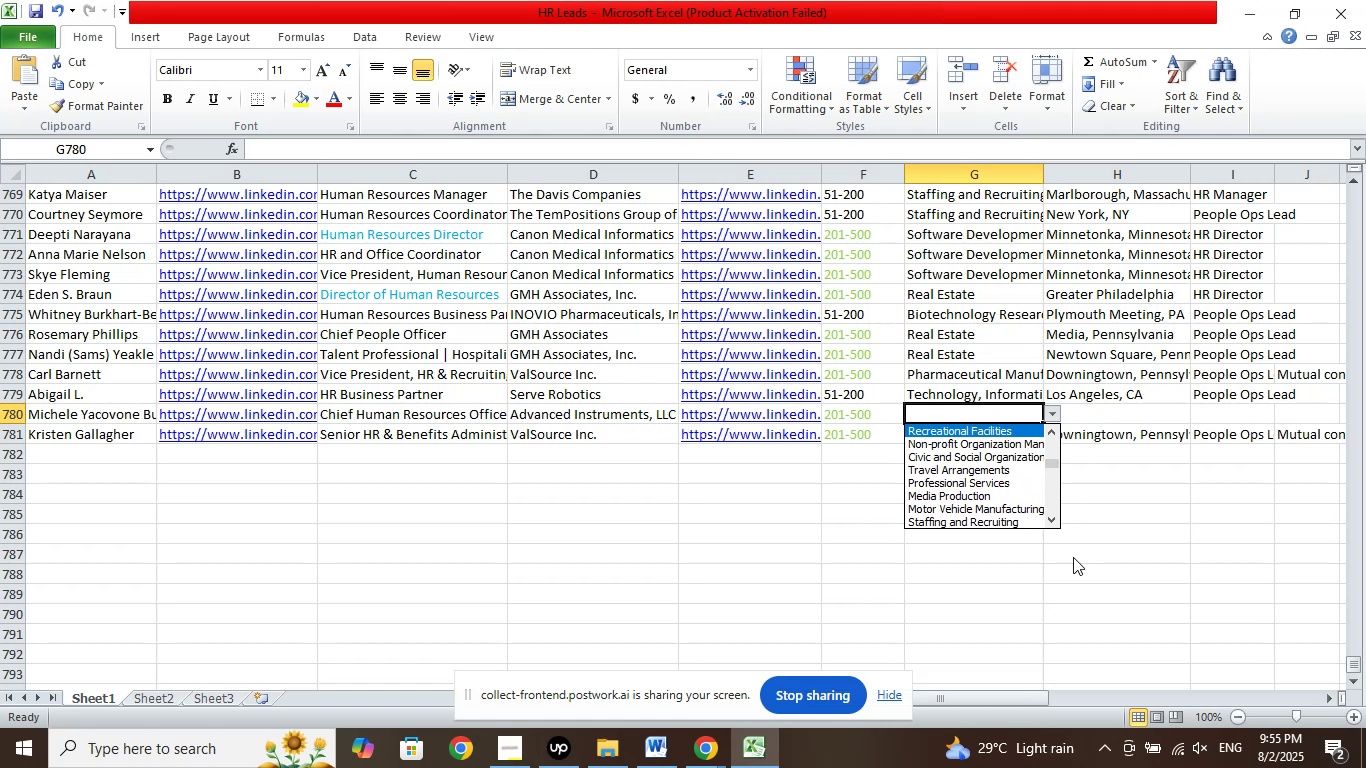 
key(ArrowUp)
 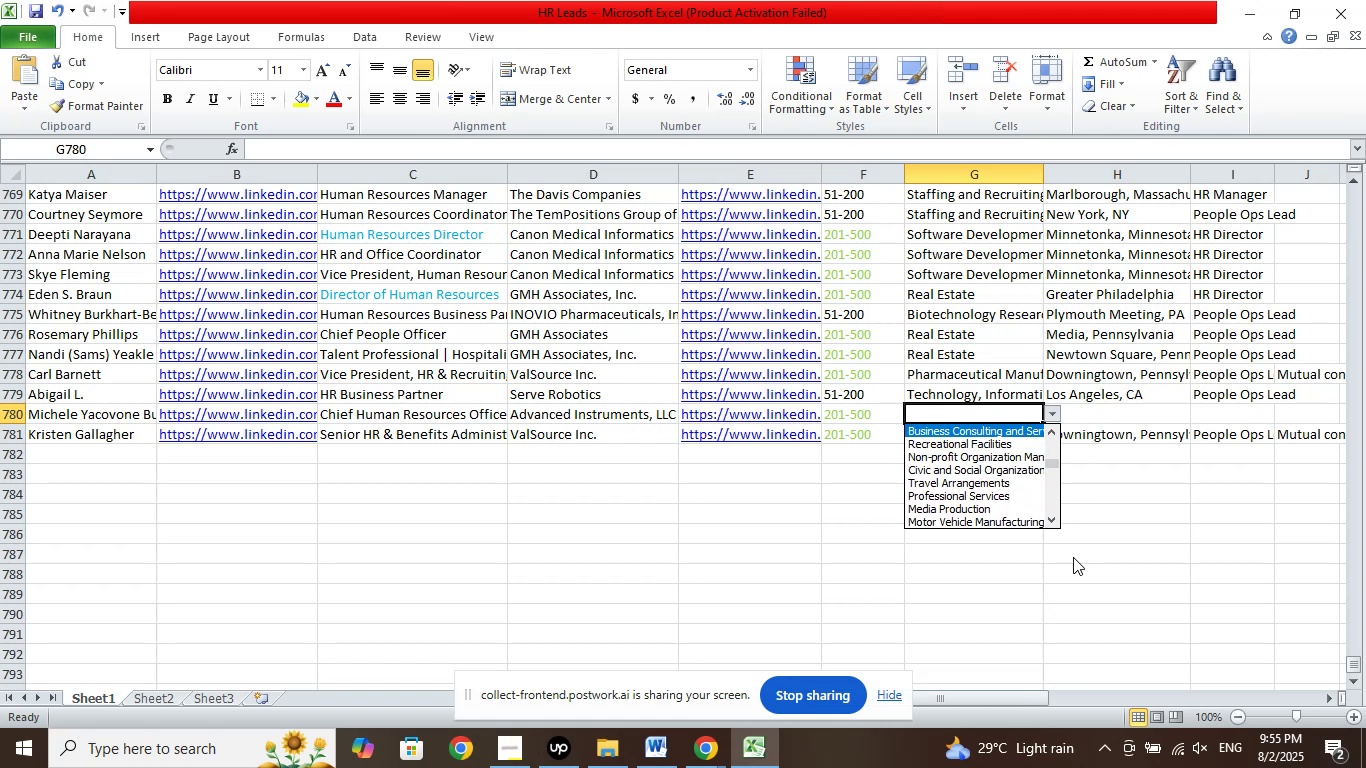 
key(ArrowUp)
 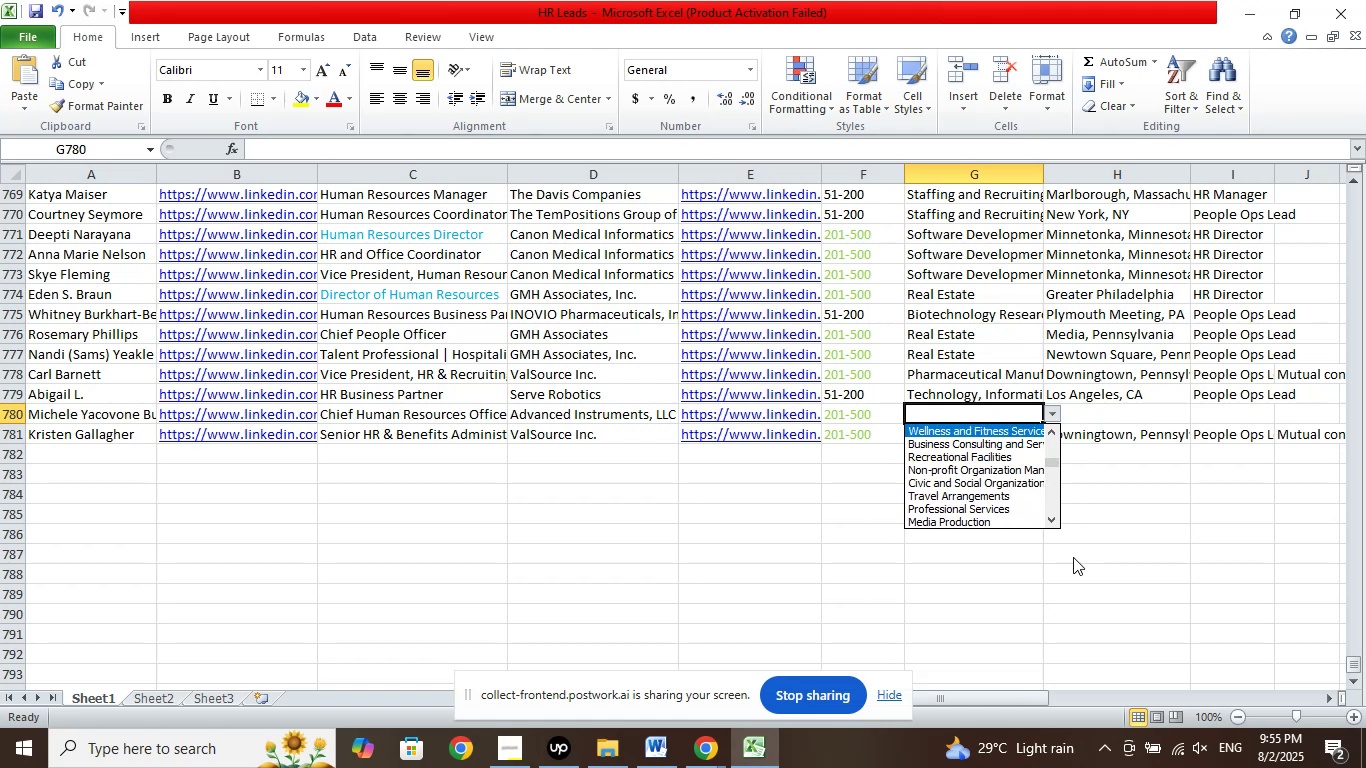 
key(ArrowUp)
 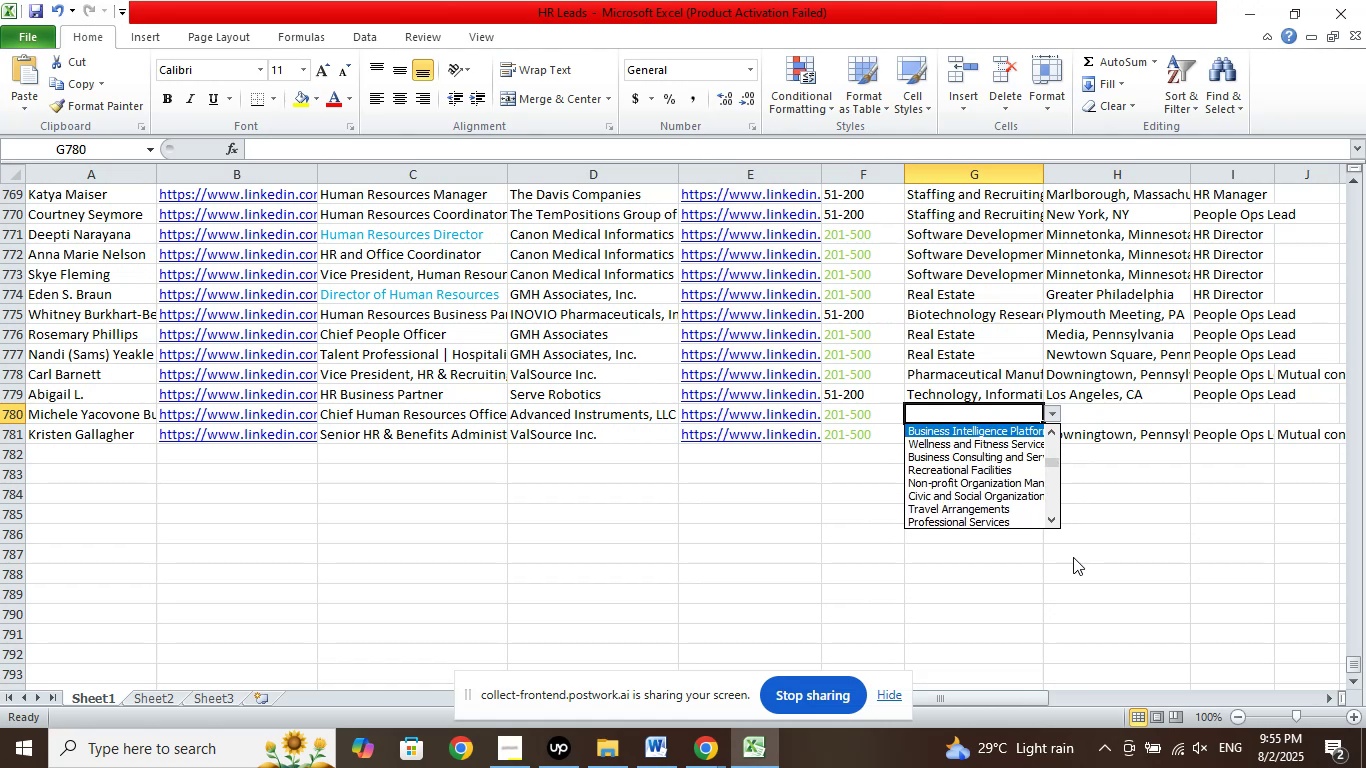 
key(ArrowUp)
 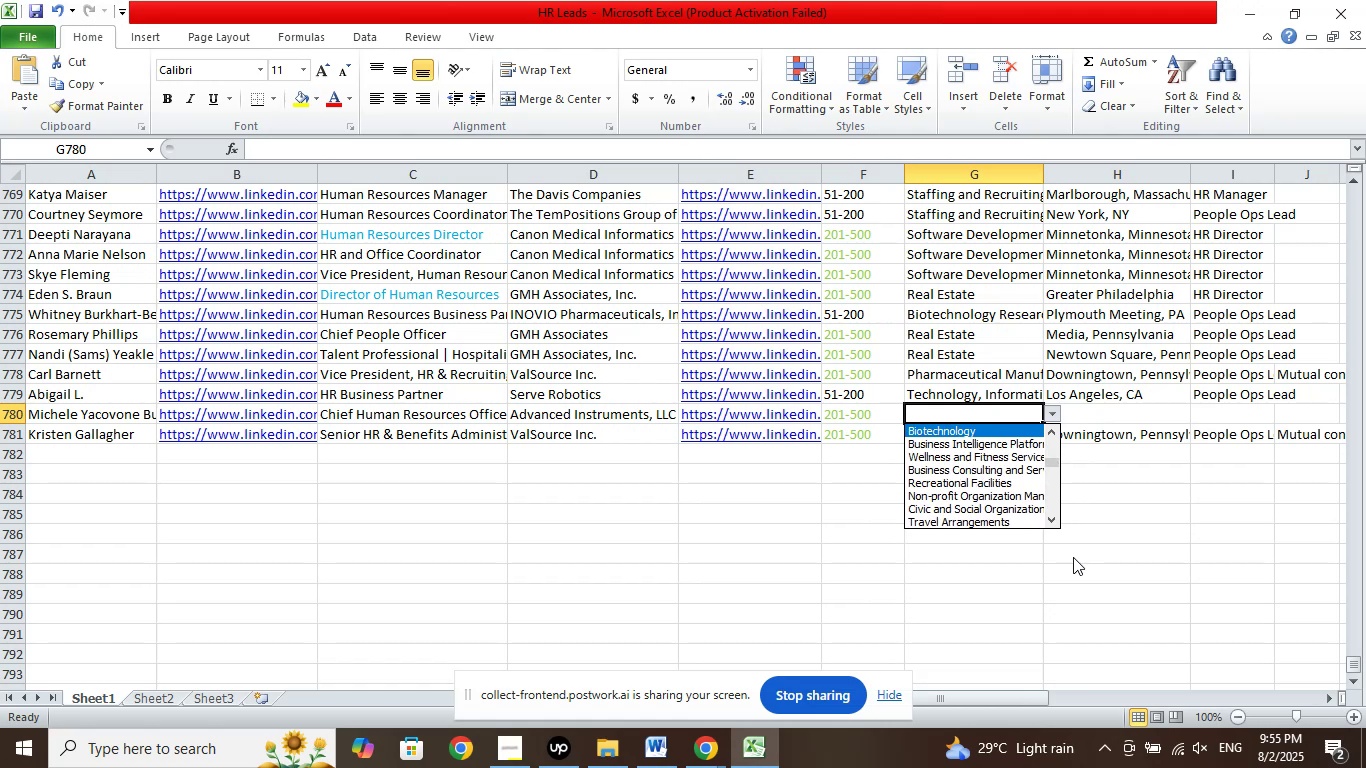 
key(ArrowUp)
 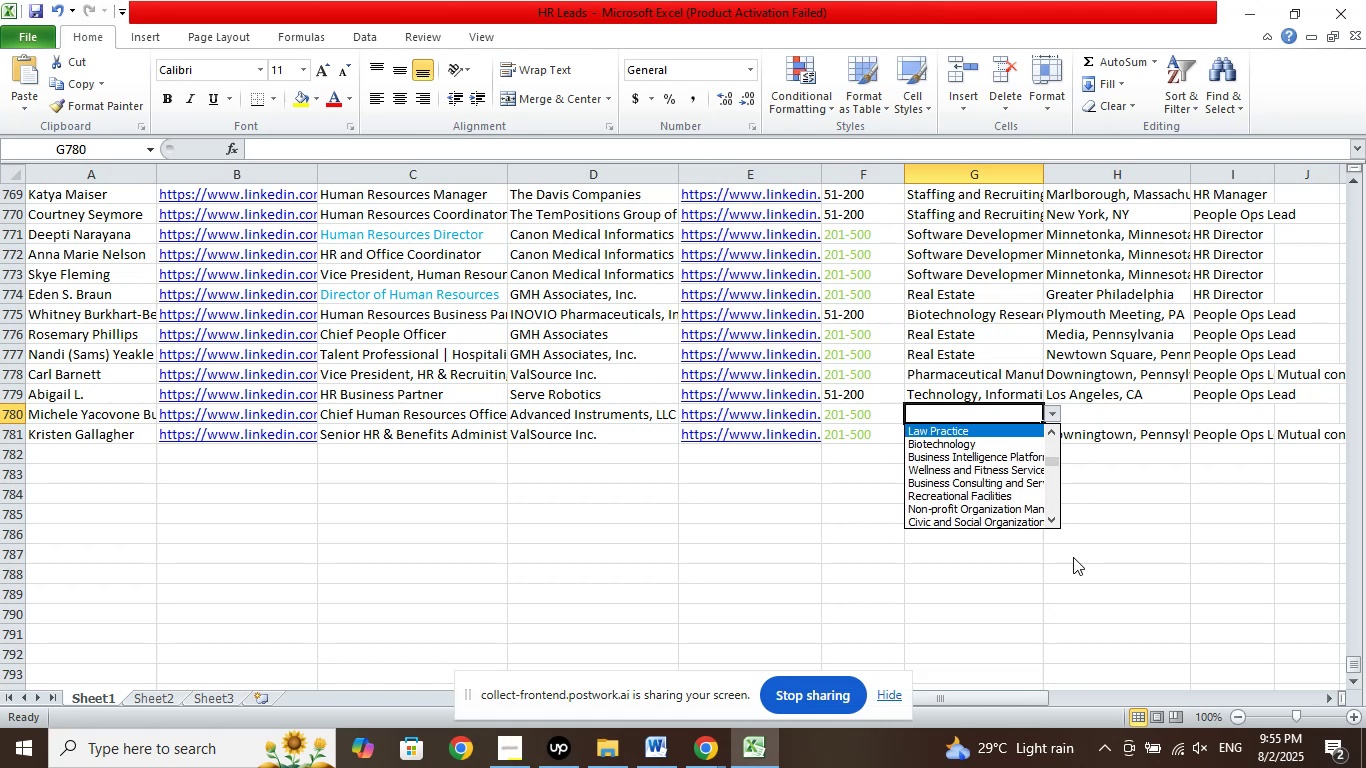 
key(ArrowDown)
 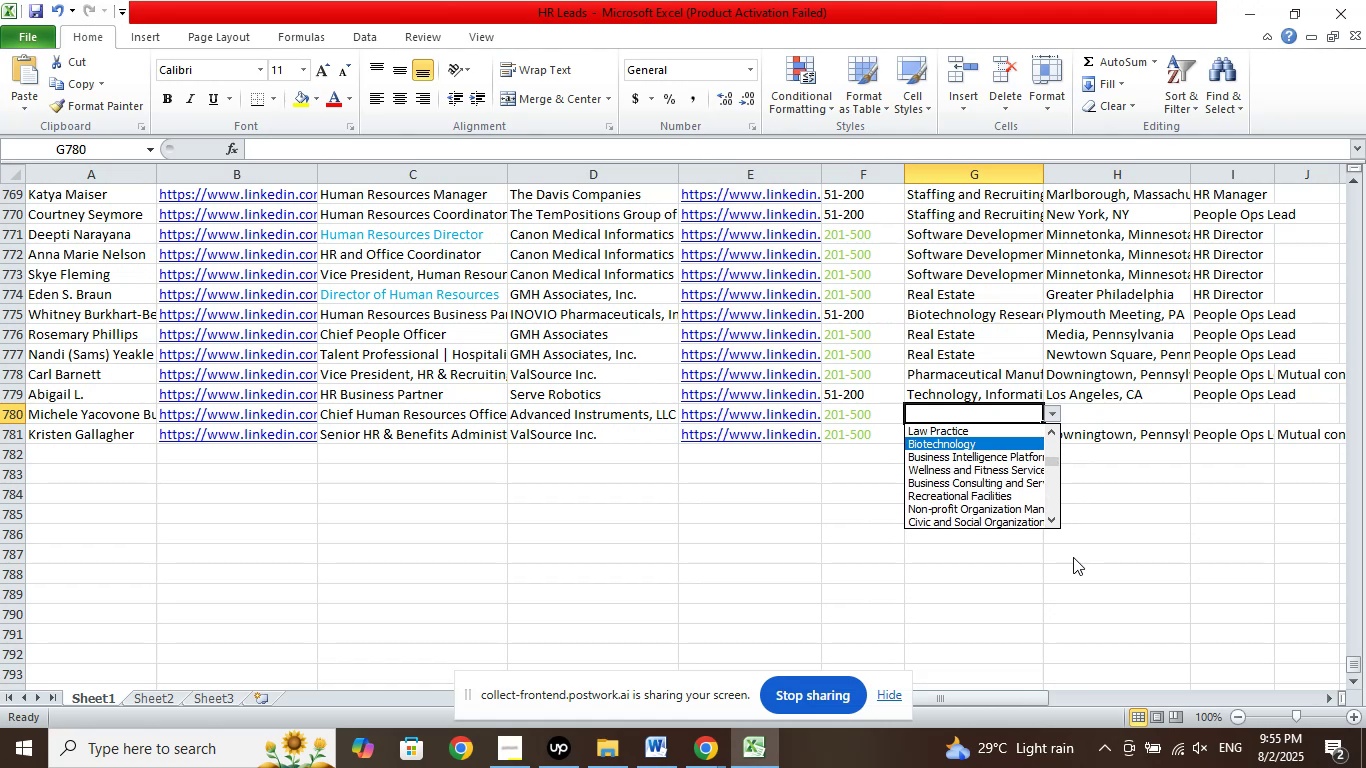 
key(ArrowUp)
 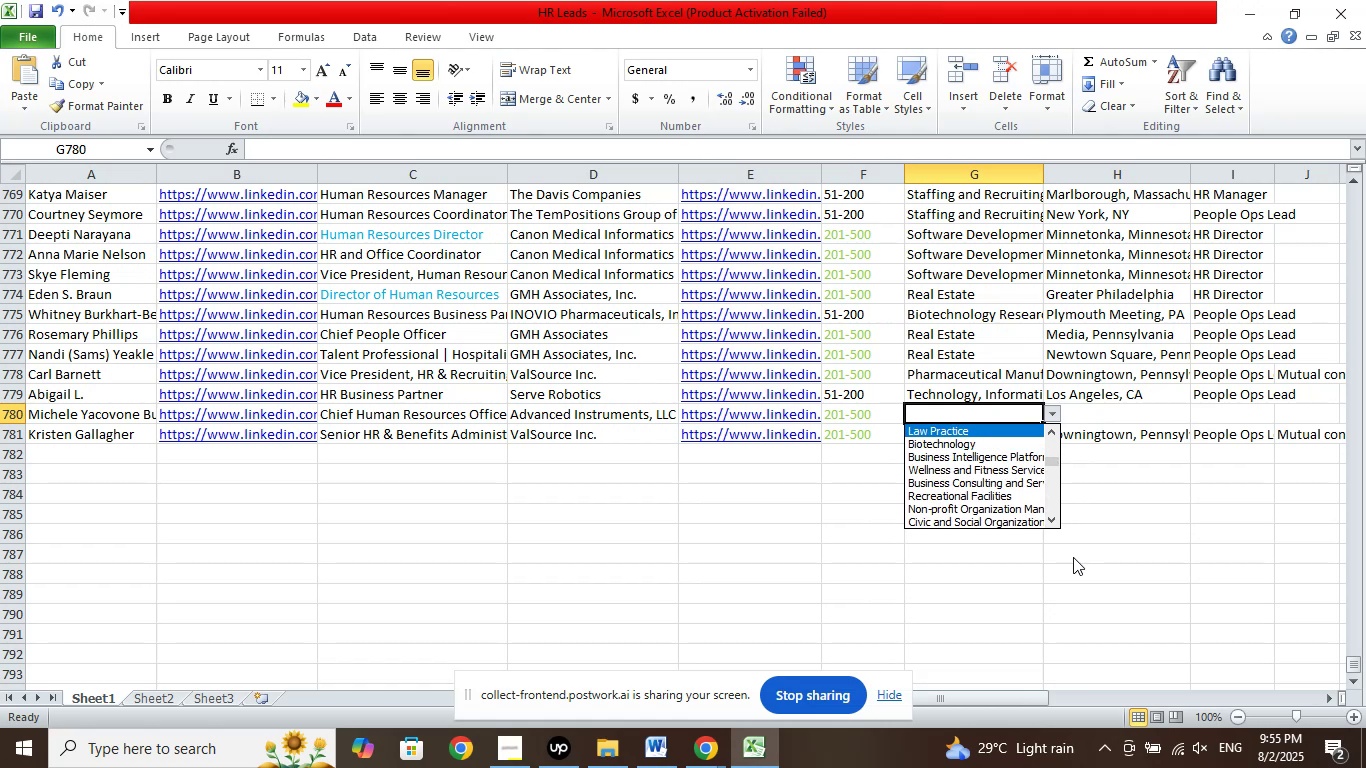 
key(ArrowUp)
 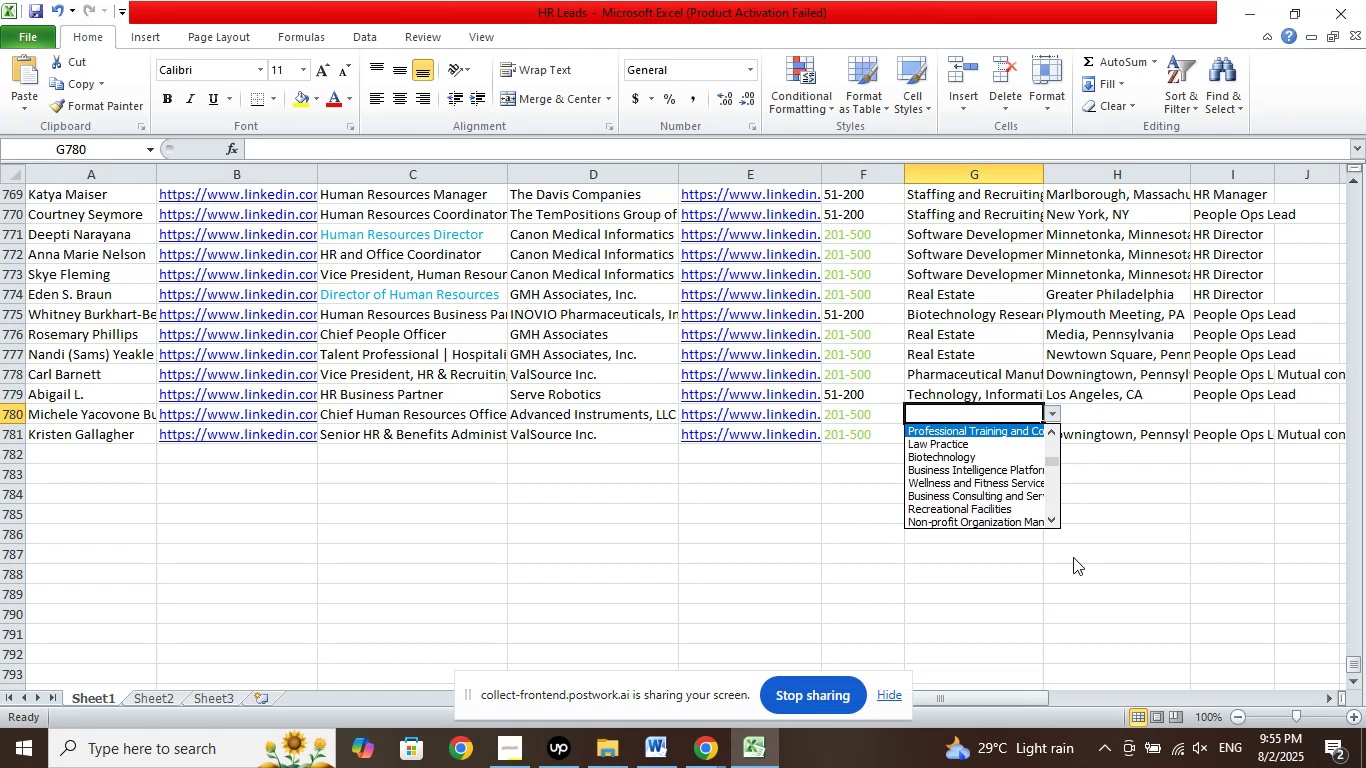 
key(ArrowUp)
 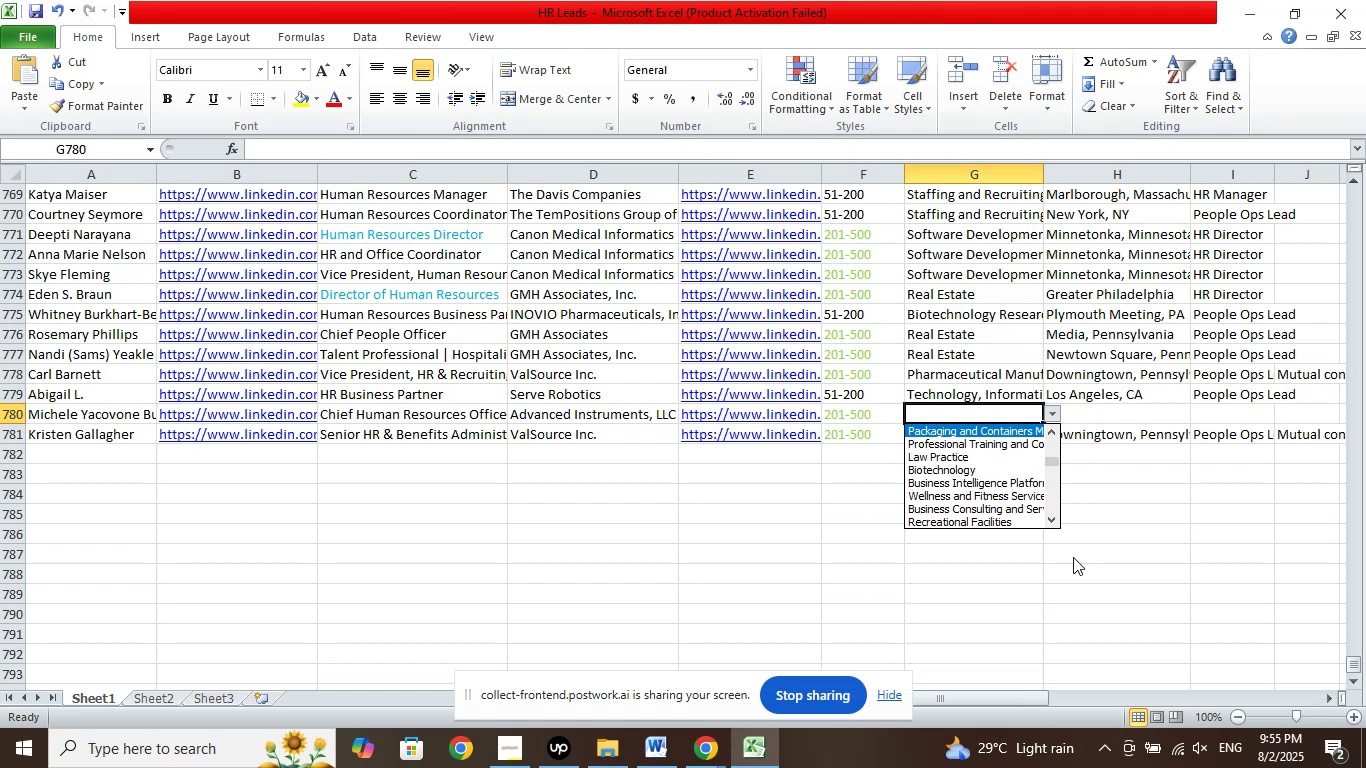 
key(ArrowUp)
 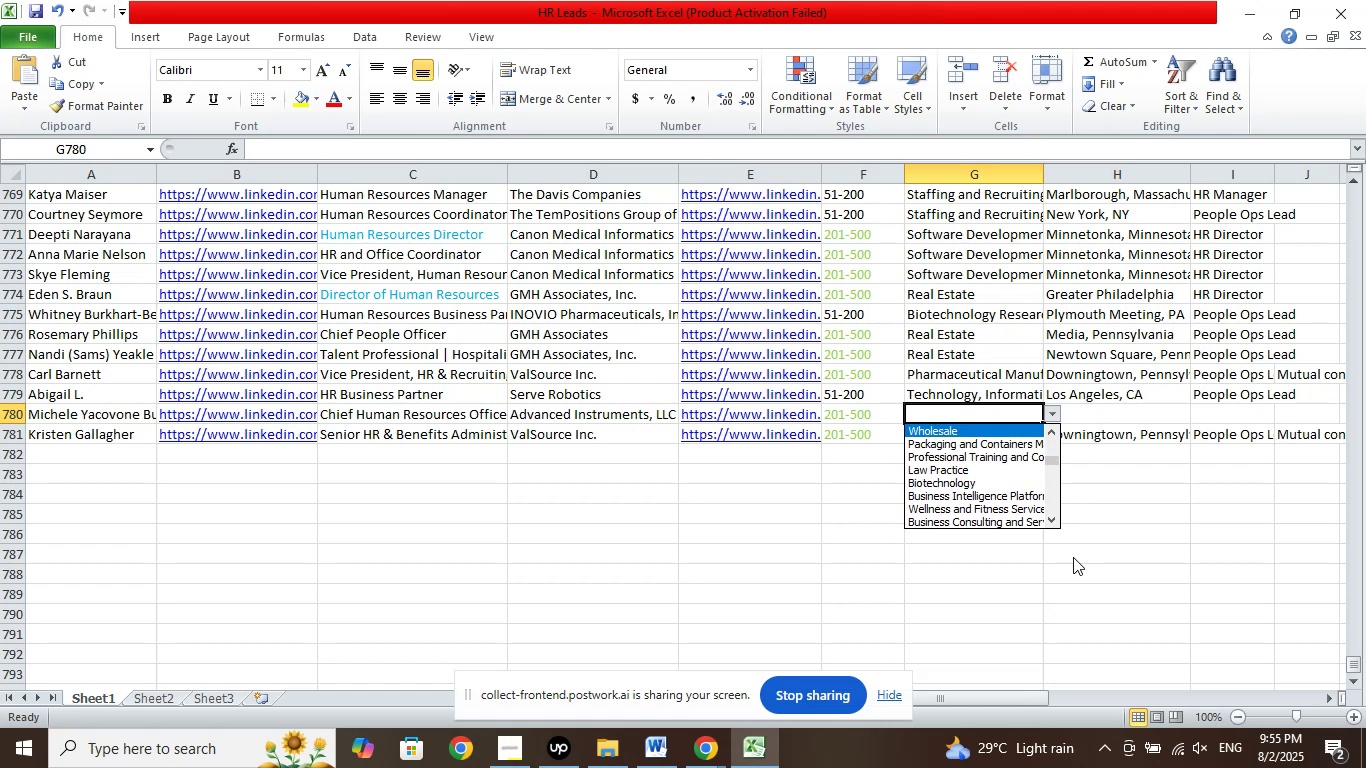 
key(ArrowUp)
 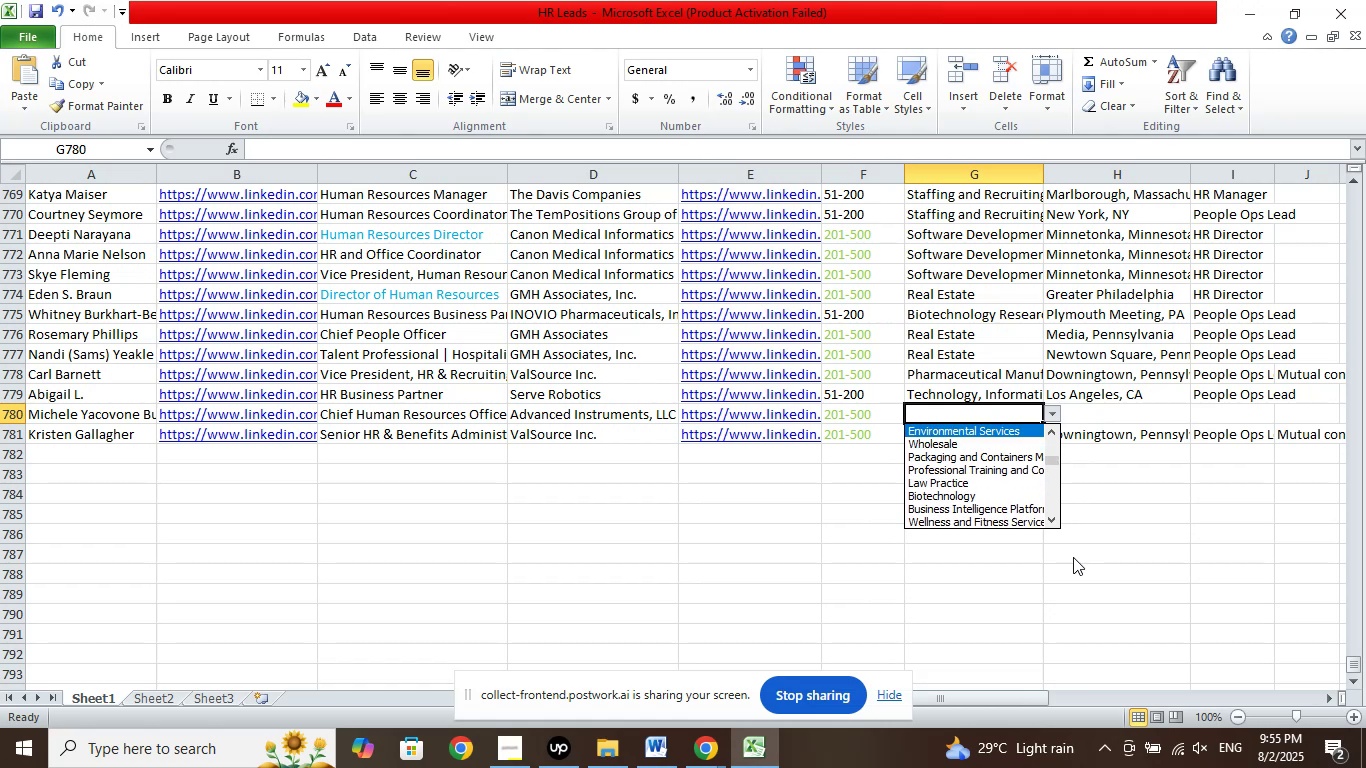 
key(ArrowUp)
 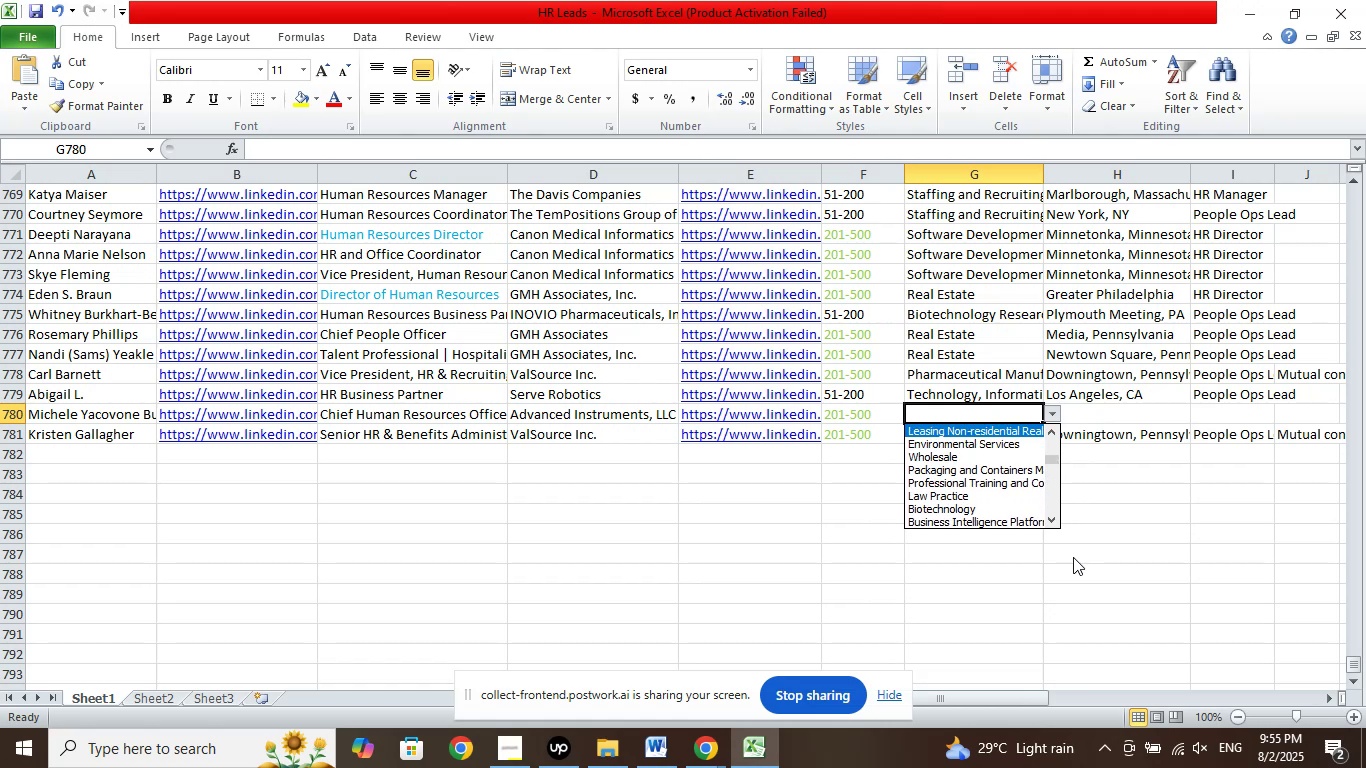 
key(ArrowUp)
 